 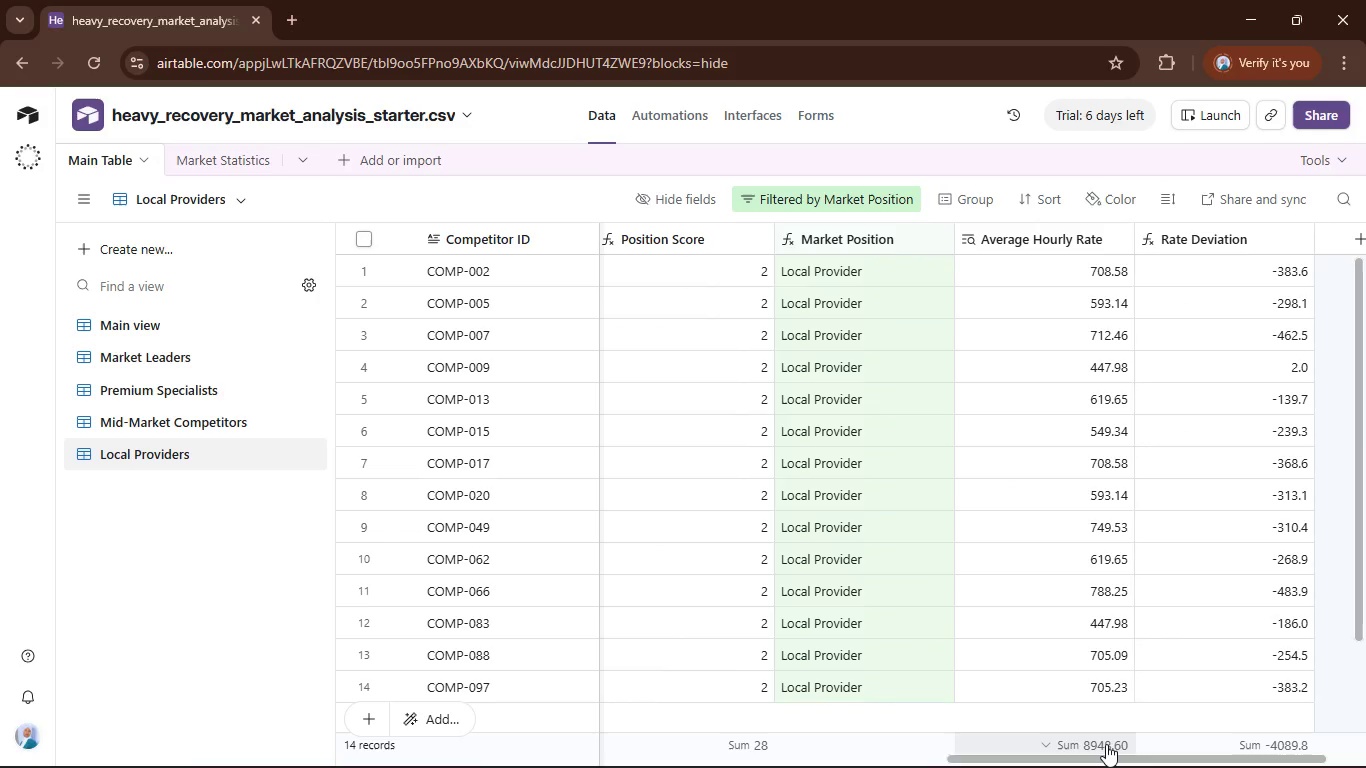 
left_click([1096, 747])
 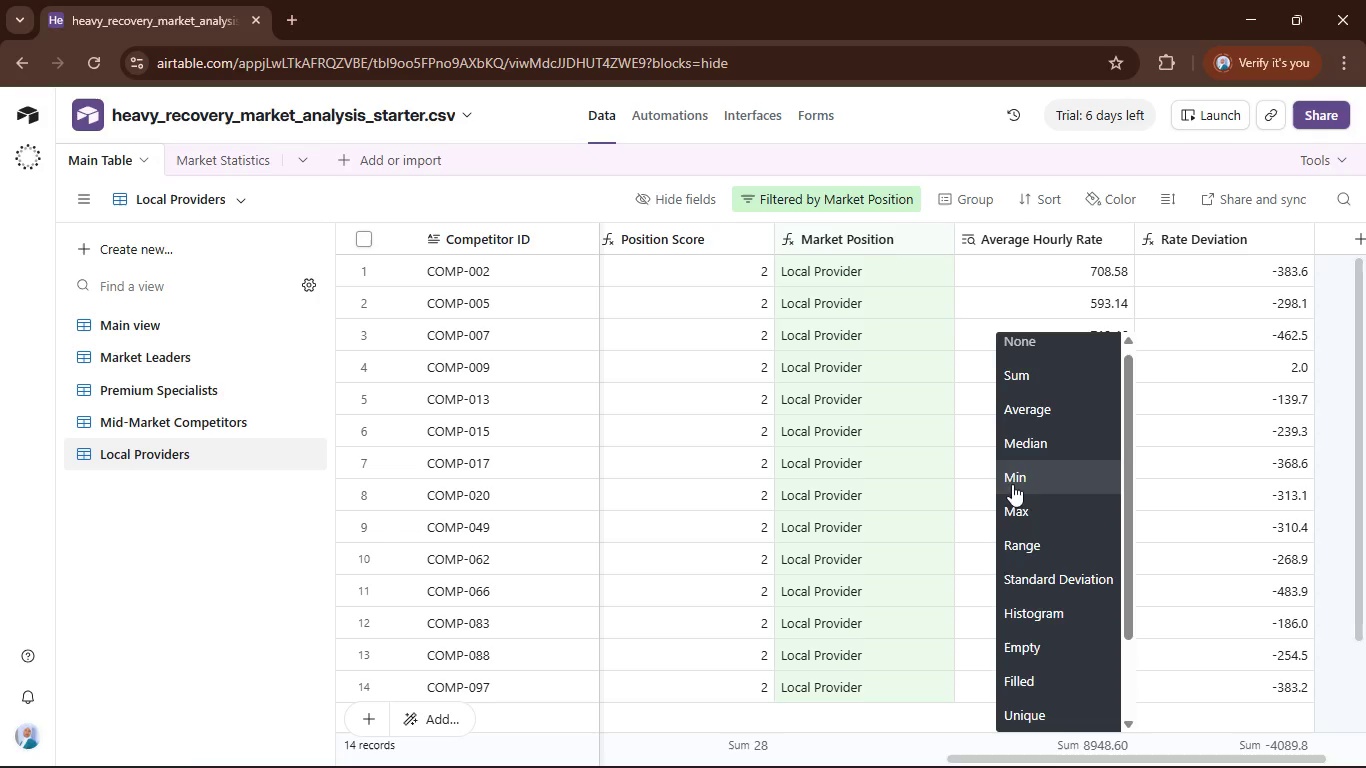 
left_click([1048, 398])
 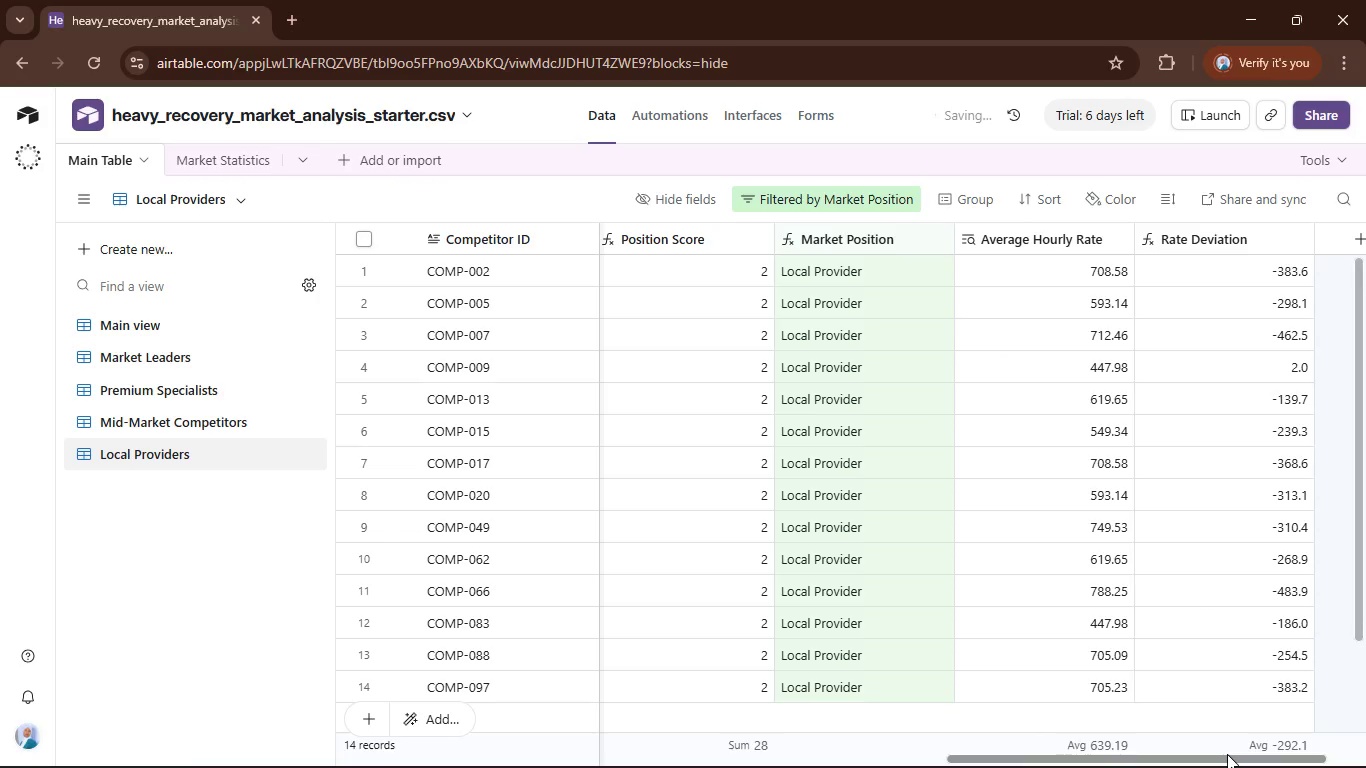 
left_click_drag(start_coordinate=[1227, 763], to_coordinate=[1151, 767])
 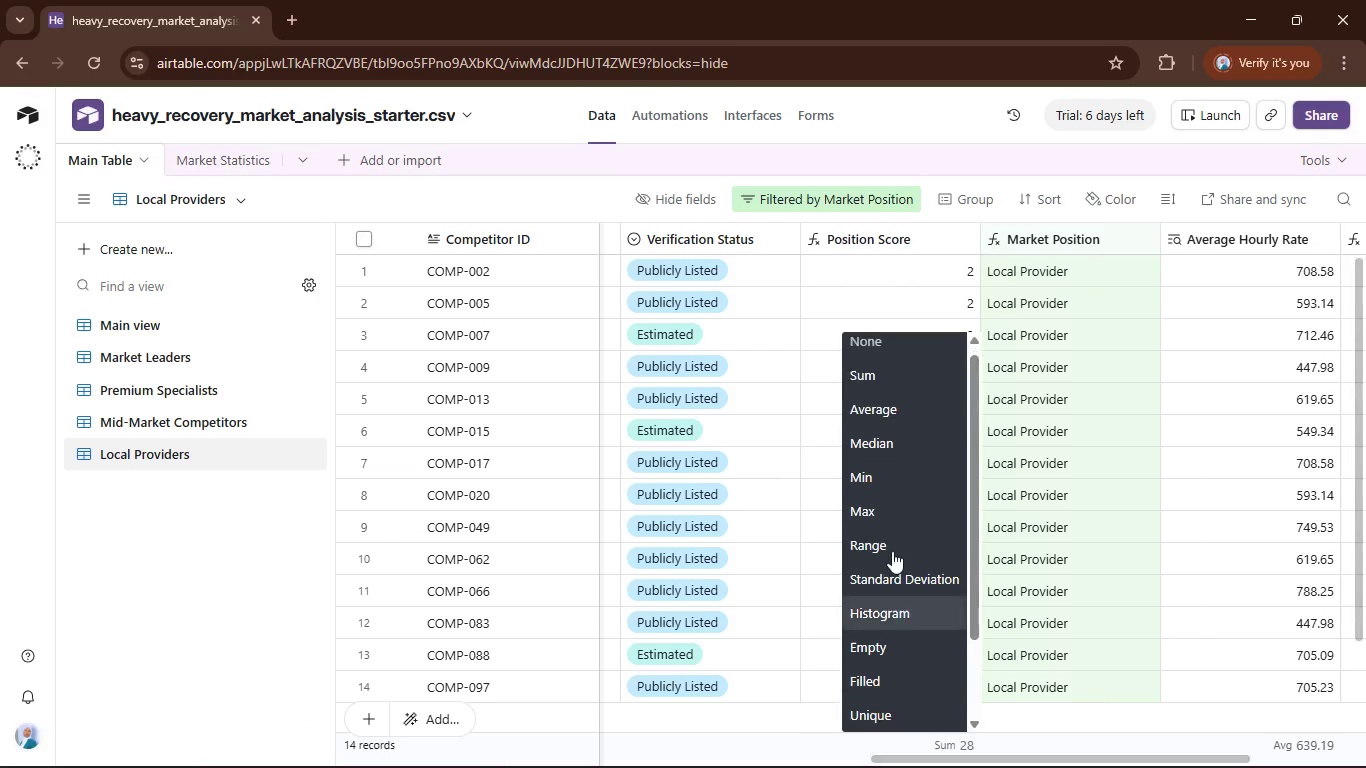 
left_click([885, 399])
 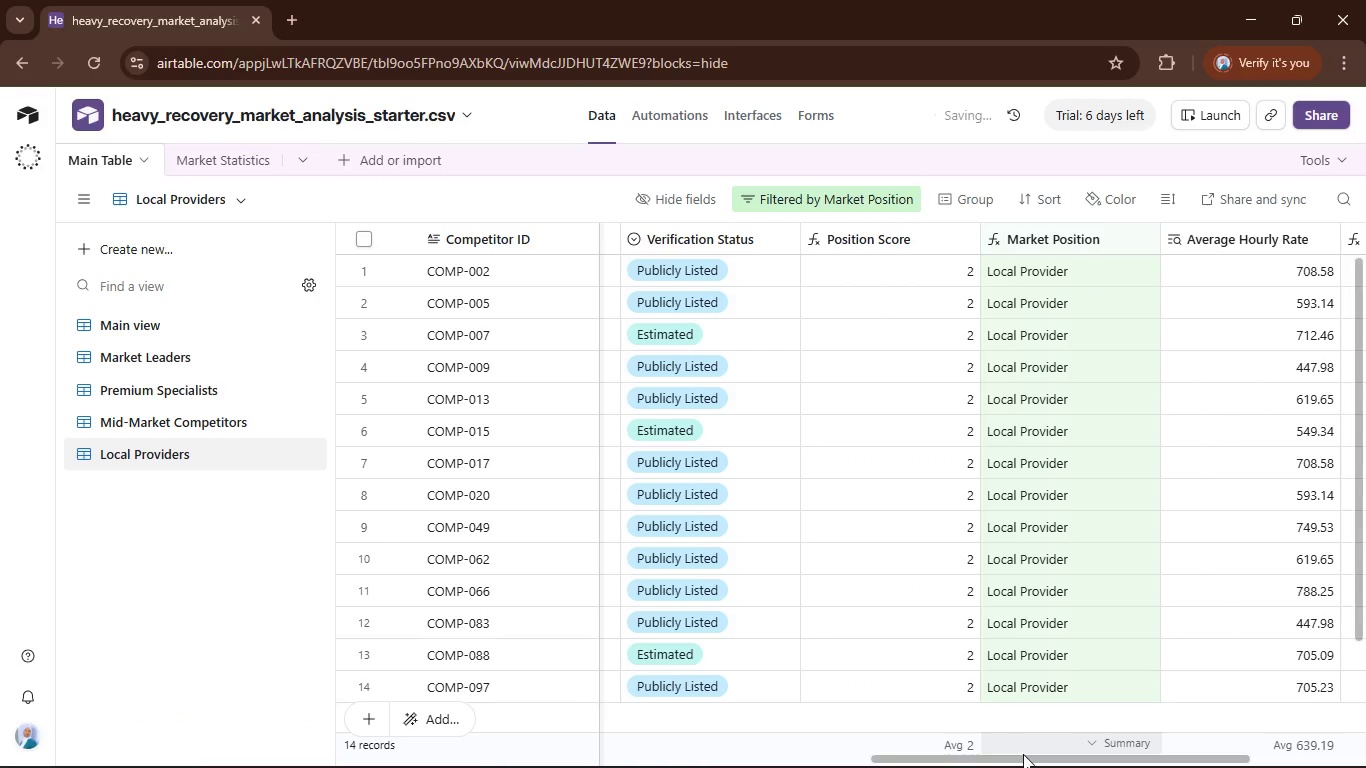 
left_click_drag(start_coordinate=[1023, 755], to_coordinate=[742, 767])
 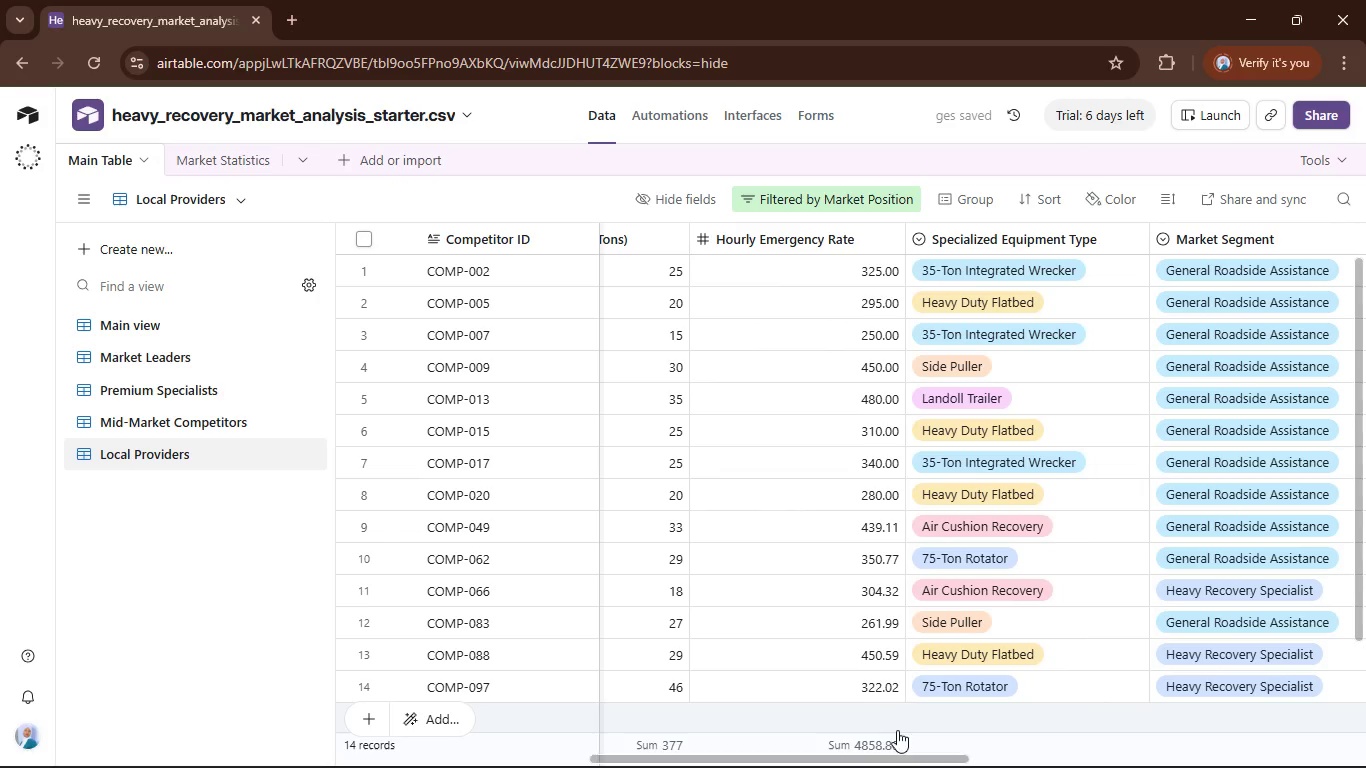 
left_click([879, 739])
 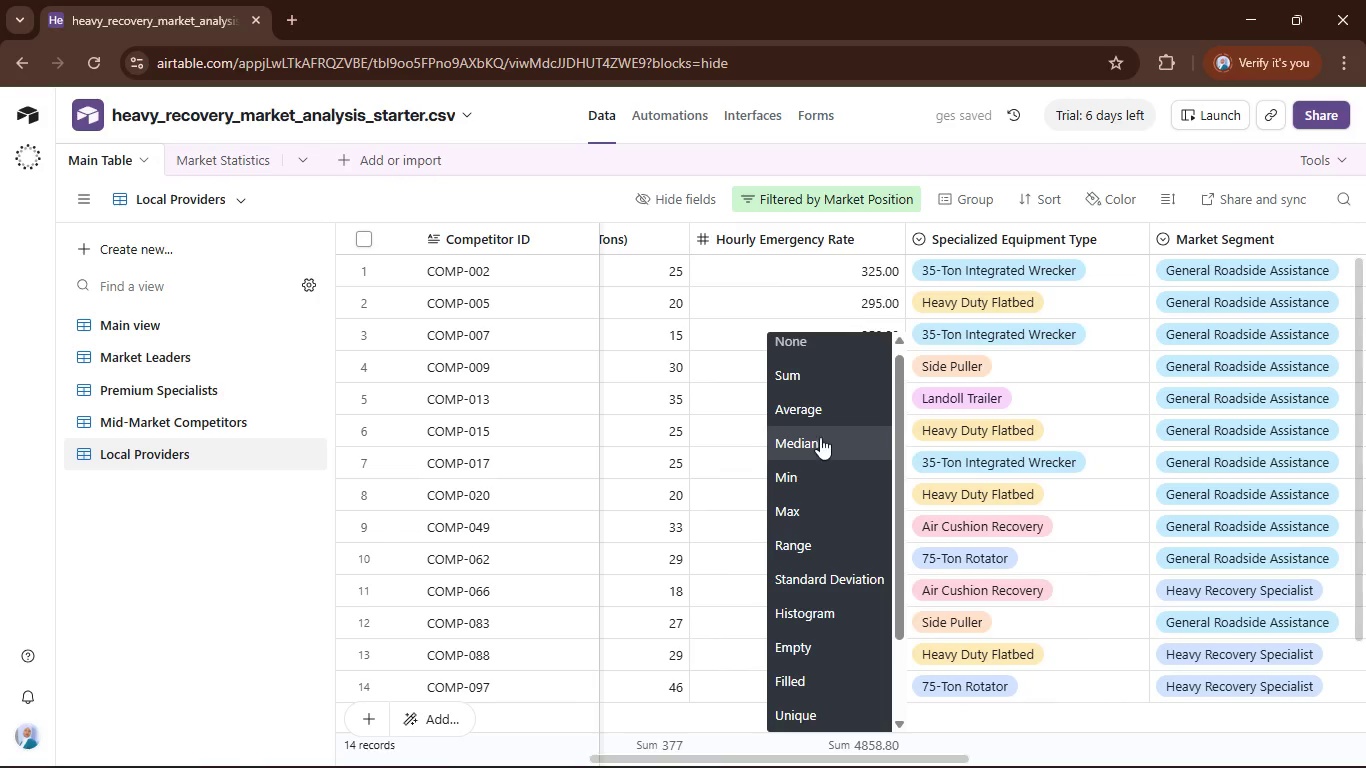 
left_click([825, 412])
 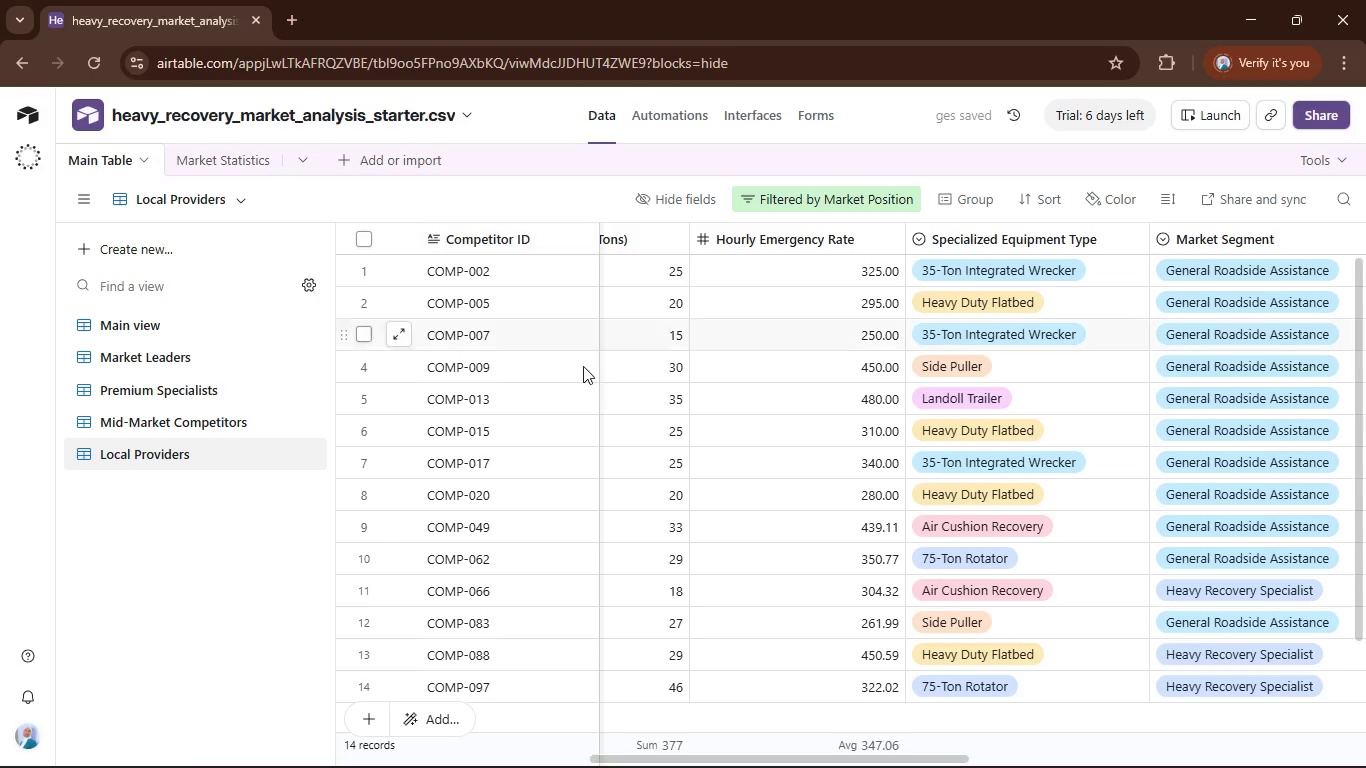 
wait(8.64)
 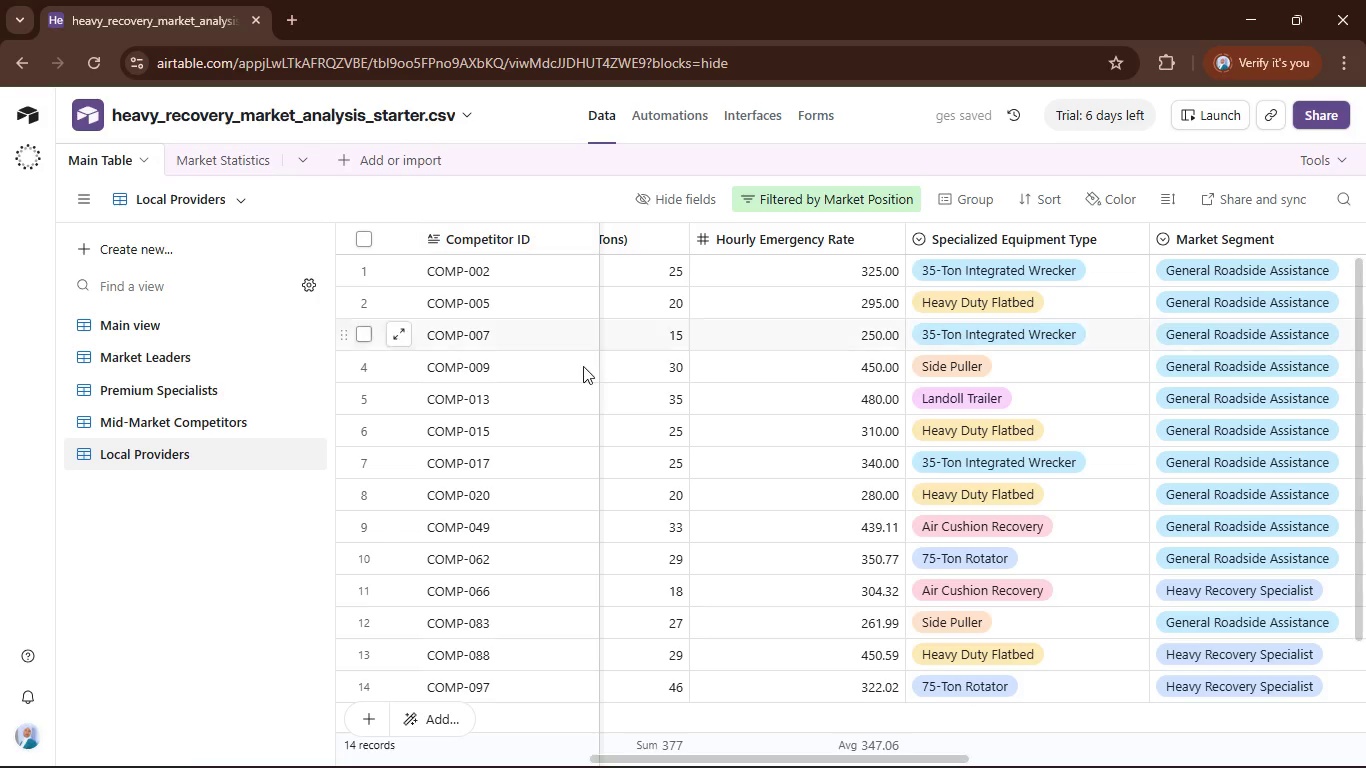 
left_click_drag(start_coordinate=[792, 760], to_coordinate=[734, 753])
 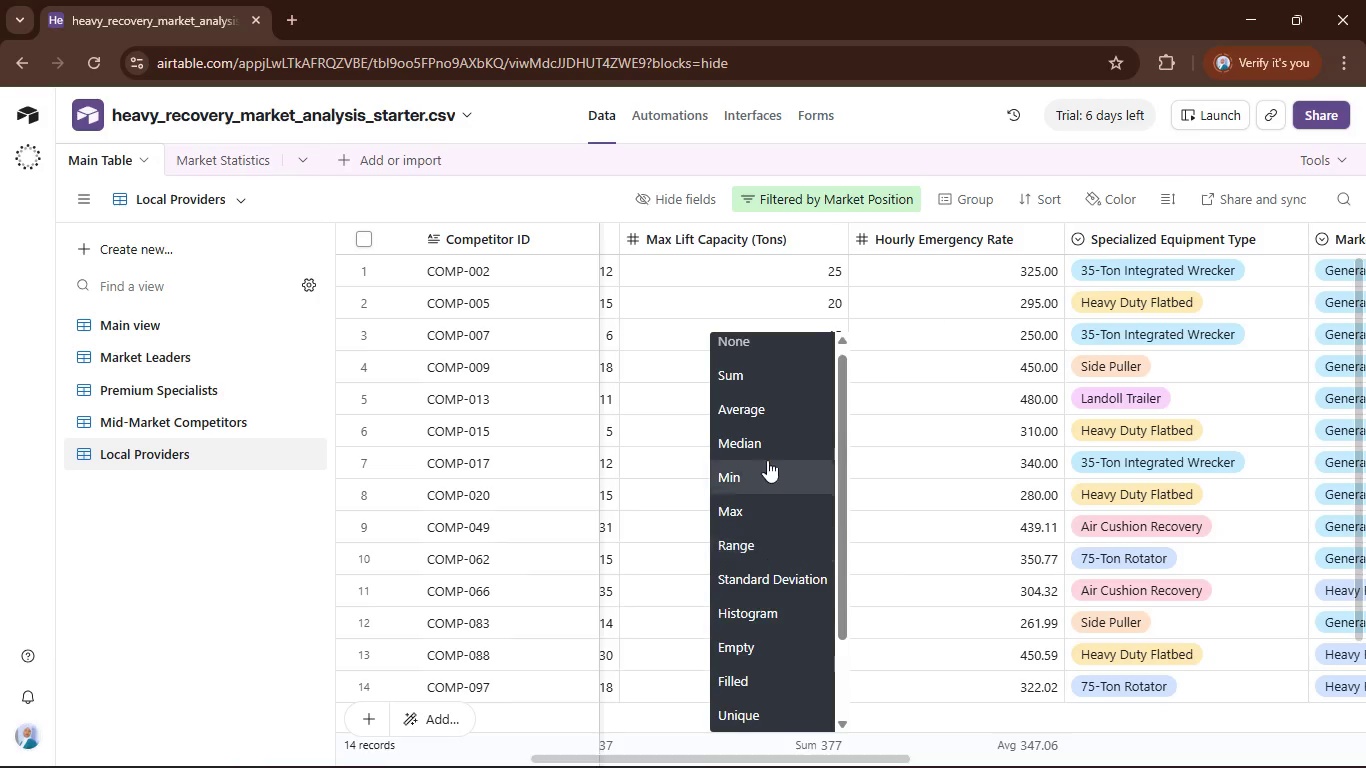 
left_click([778, 407])
 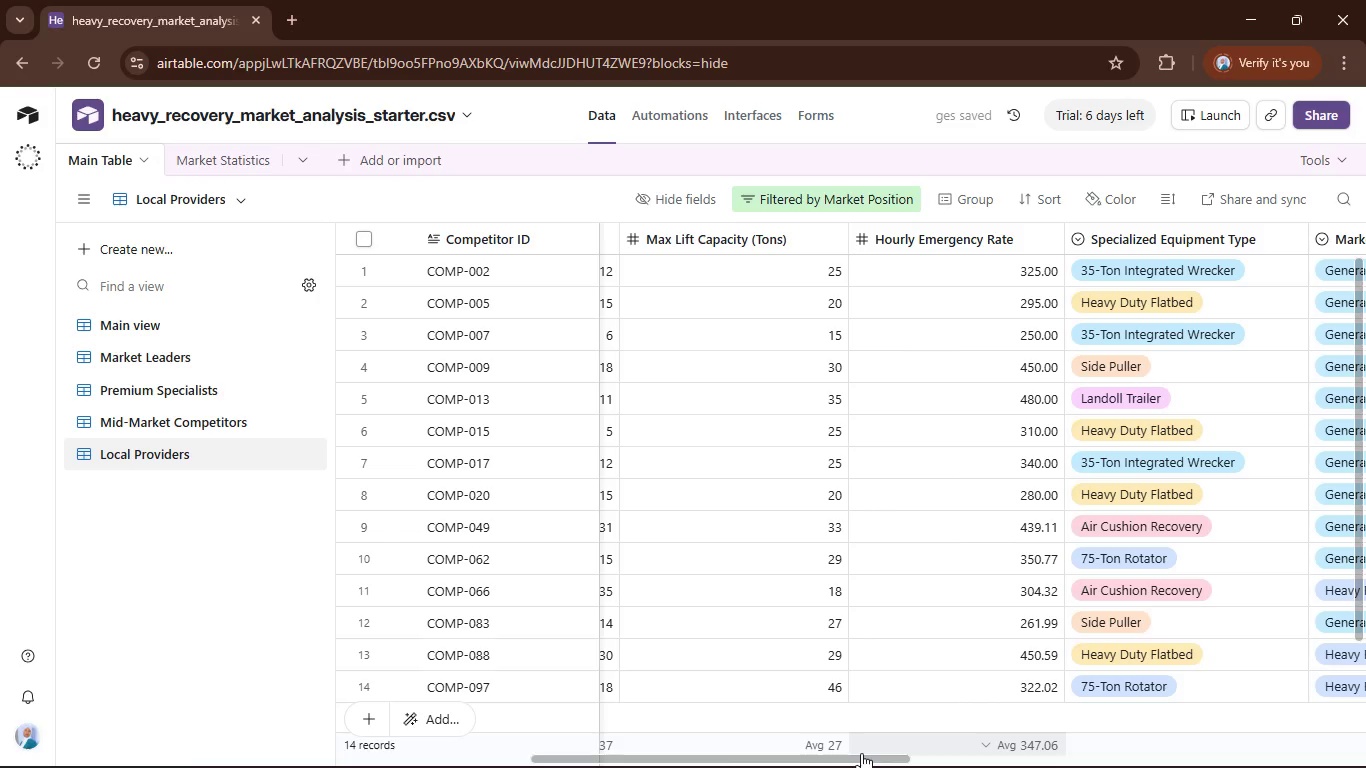 
left_click_drag(start_coordinate=[861, 753], to_coordinate=[820, 756])
 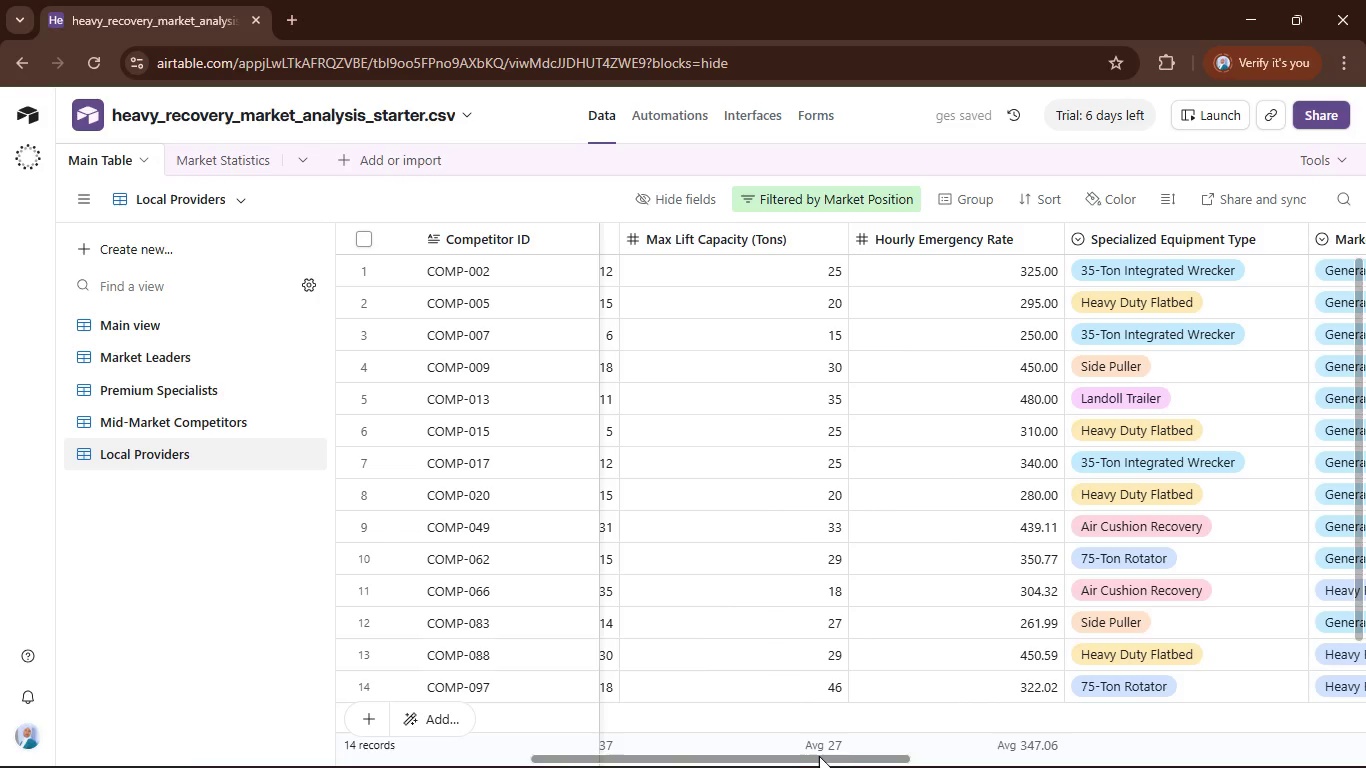 
left_click_drag(start_coordinate=[819, 756], to_coordinate=[735, 759])
 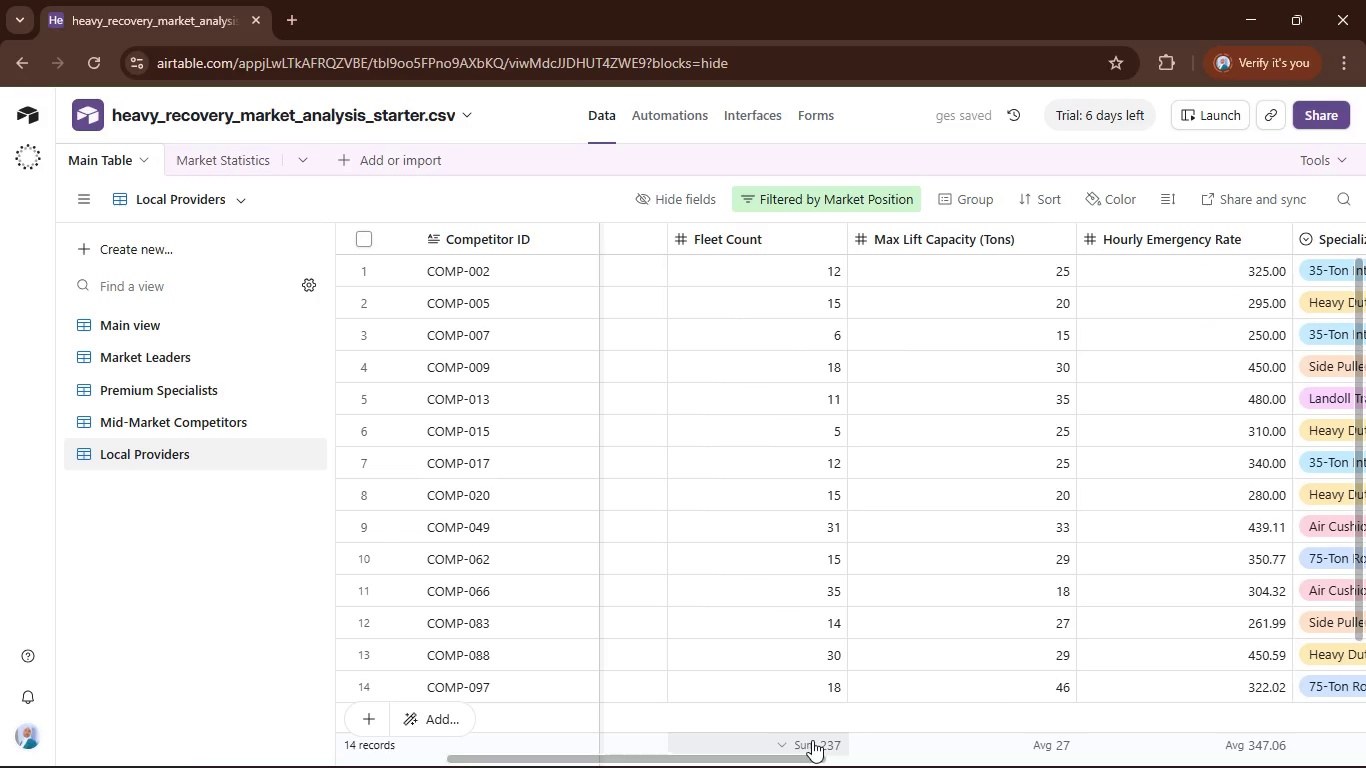 
left_click([812, 740])
 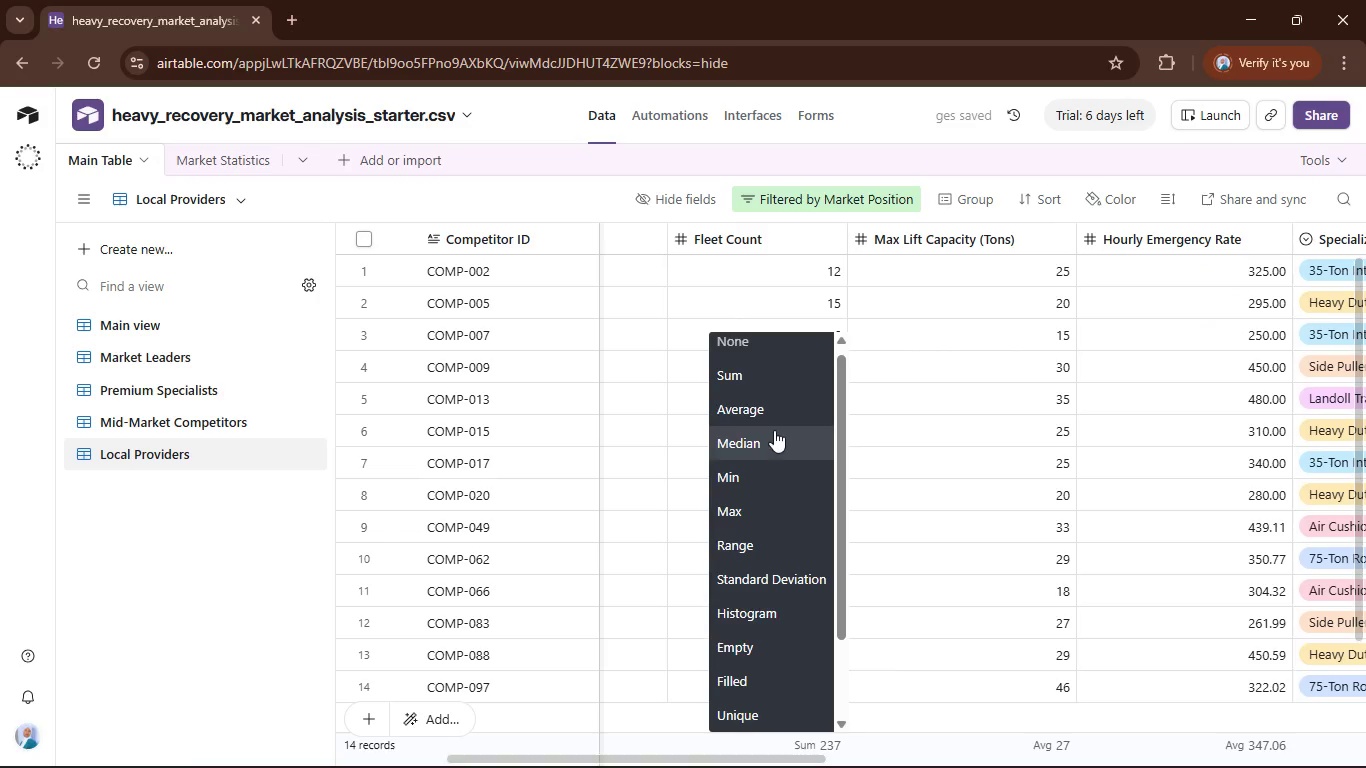 
left_click([773, 409])
 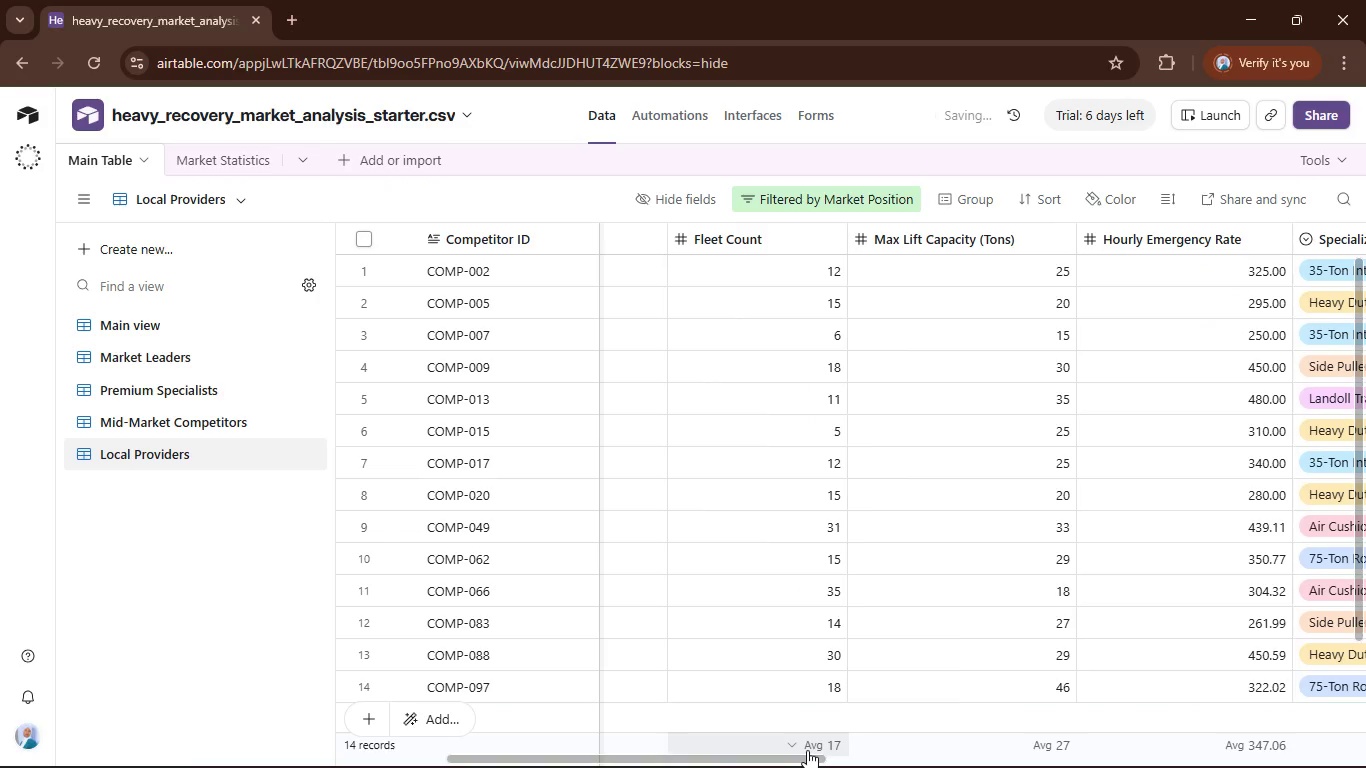 
left_click([805, 751])
 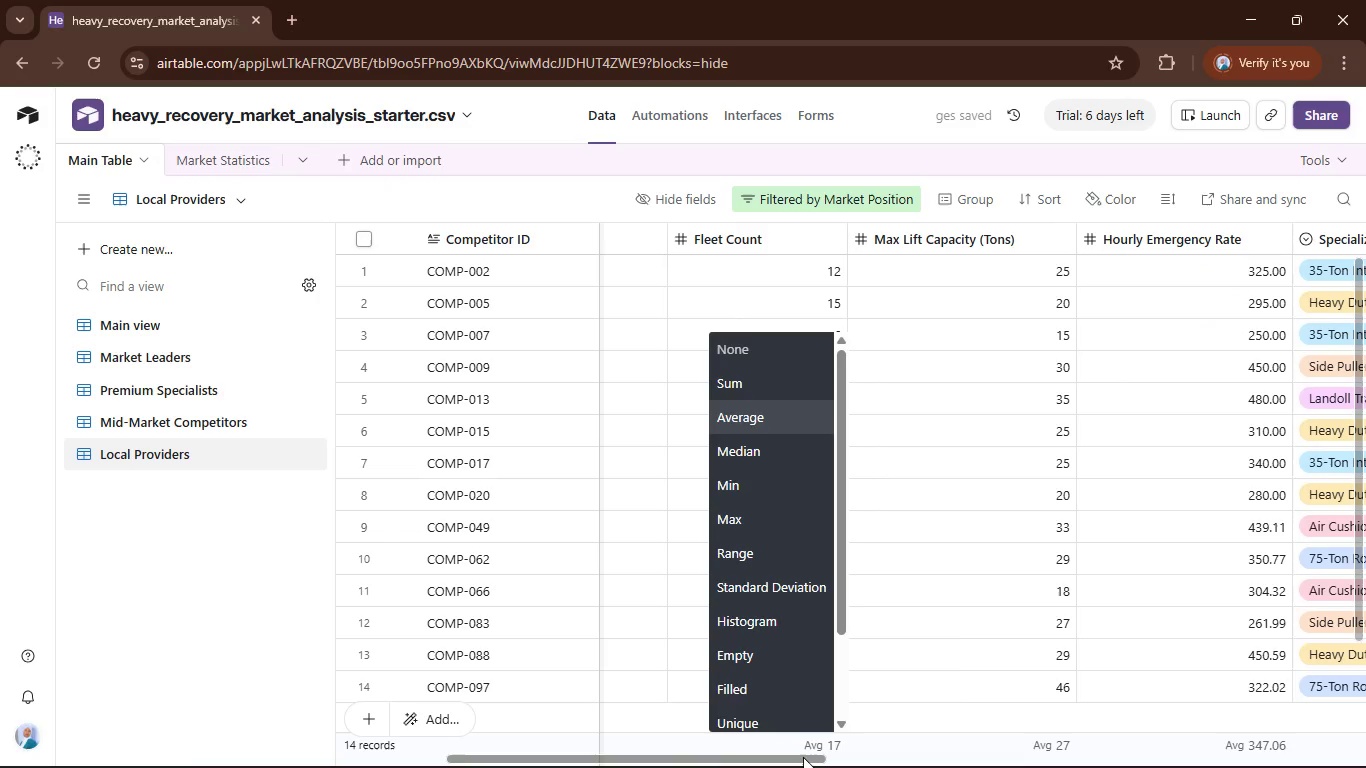 
left_click([802, 757])
 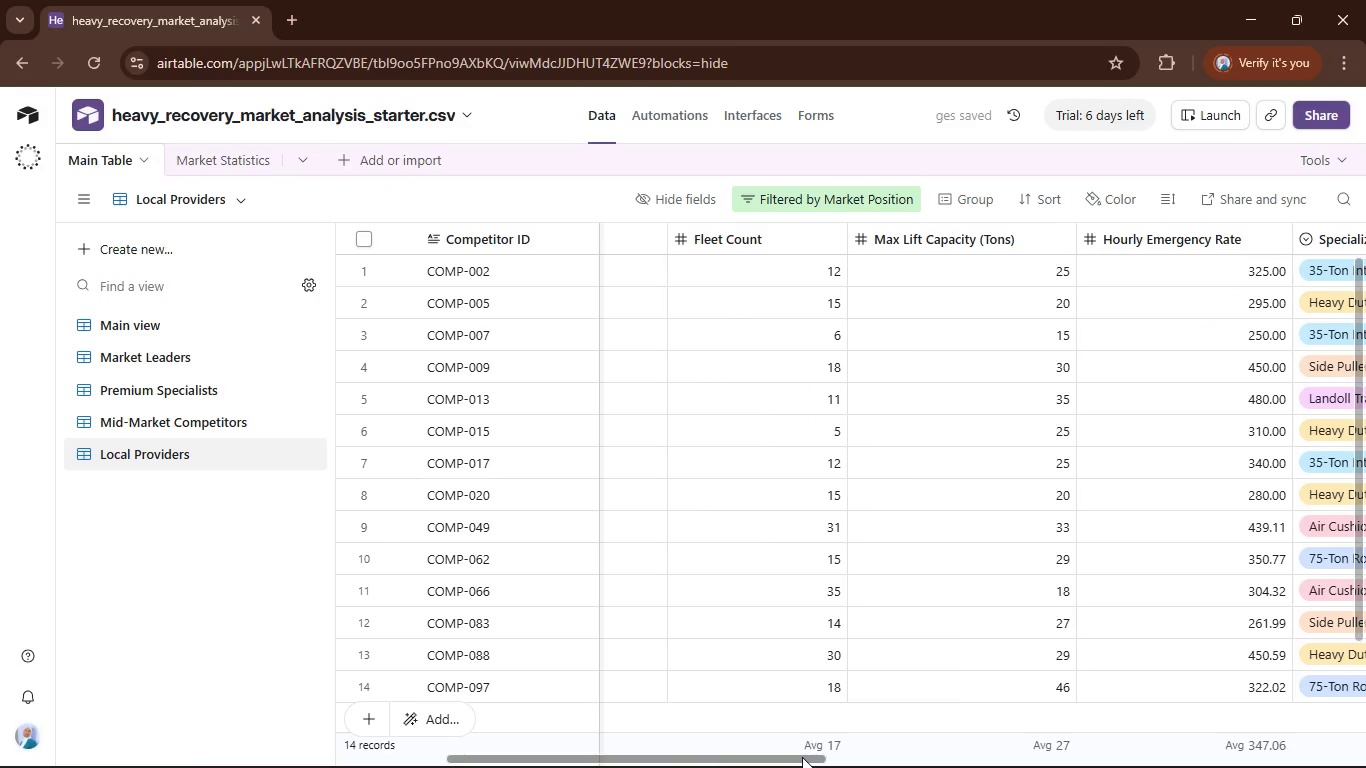 
left_click_drag(start_coordinate=[802, 757], to_coordinate=[667, 753])
 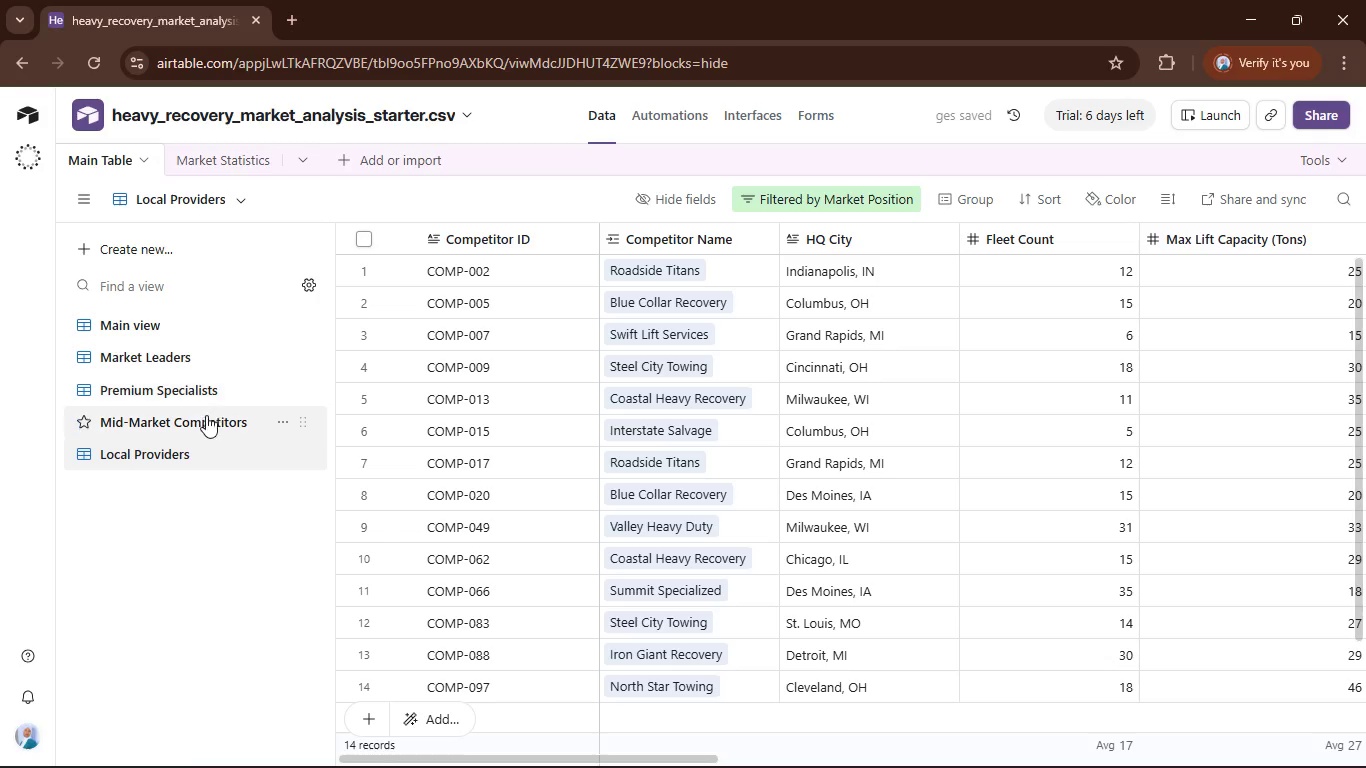 
left_click([206, 419])
 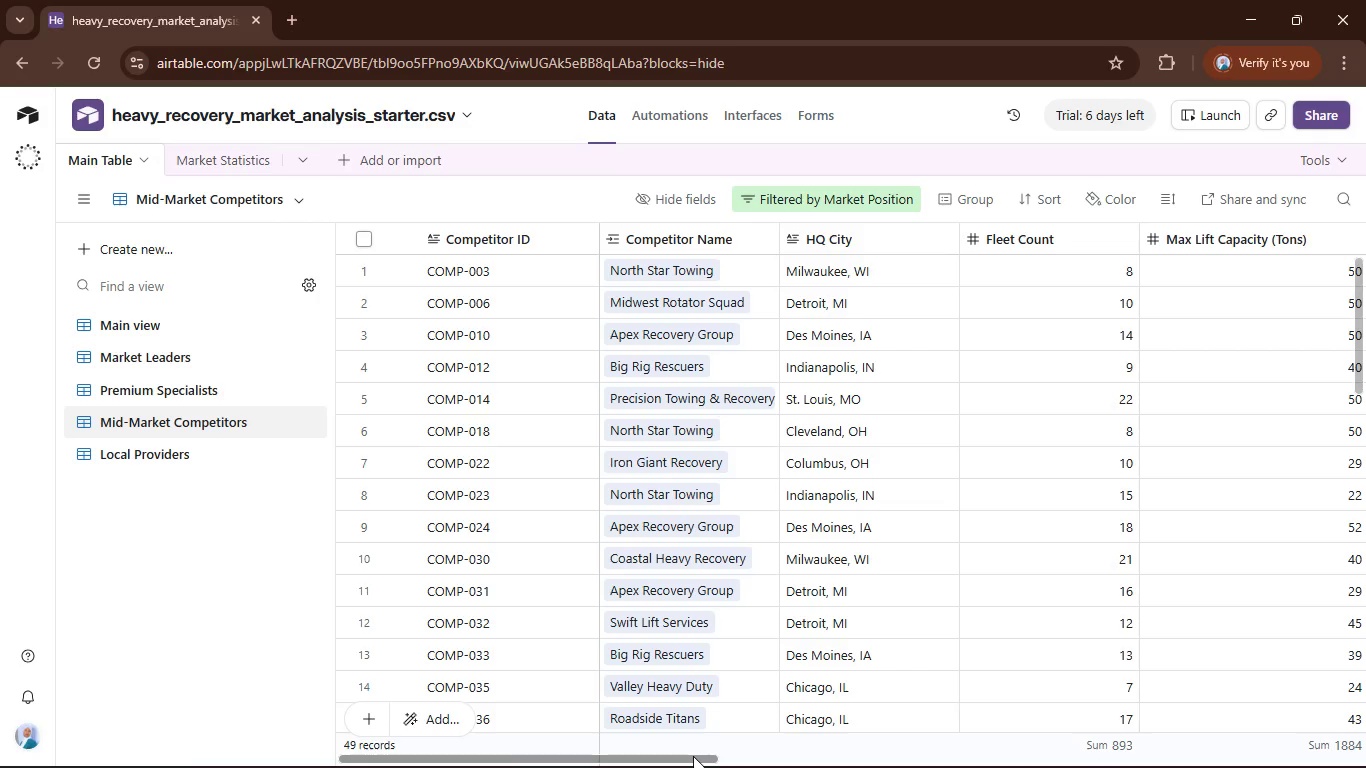 
left_click_drag(start_coordinate=[693, 756], to_coordinate=[837, 767])
 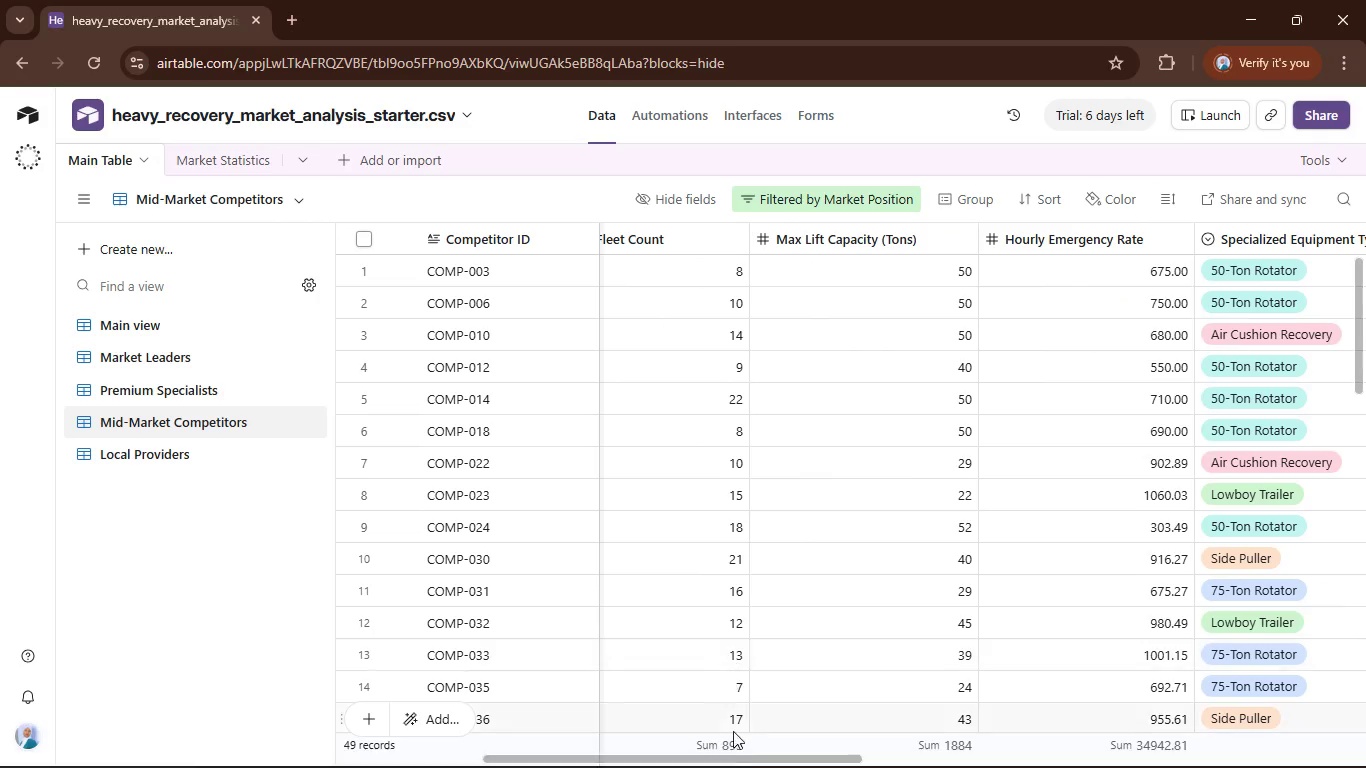 
left_click([734, 746])
 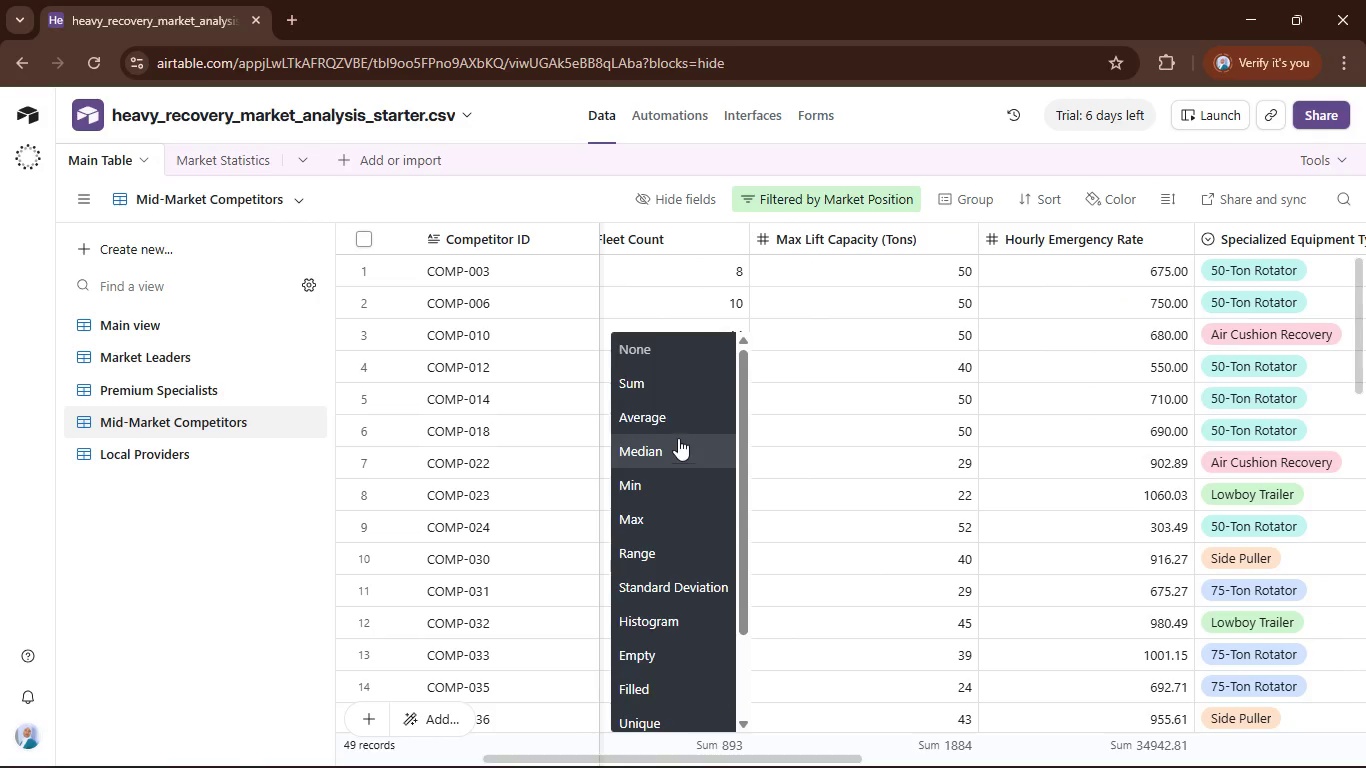 
left_click([683, 419])
 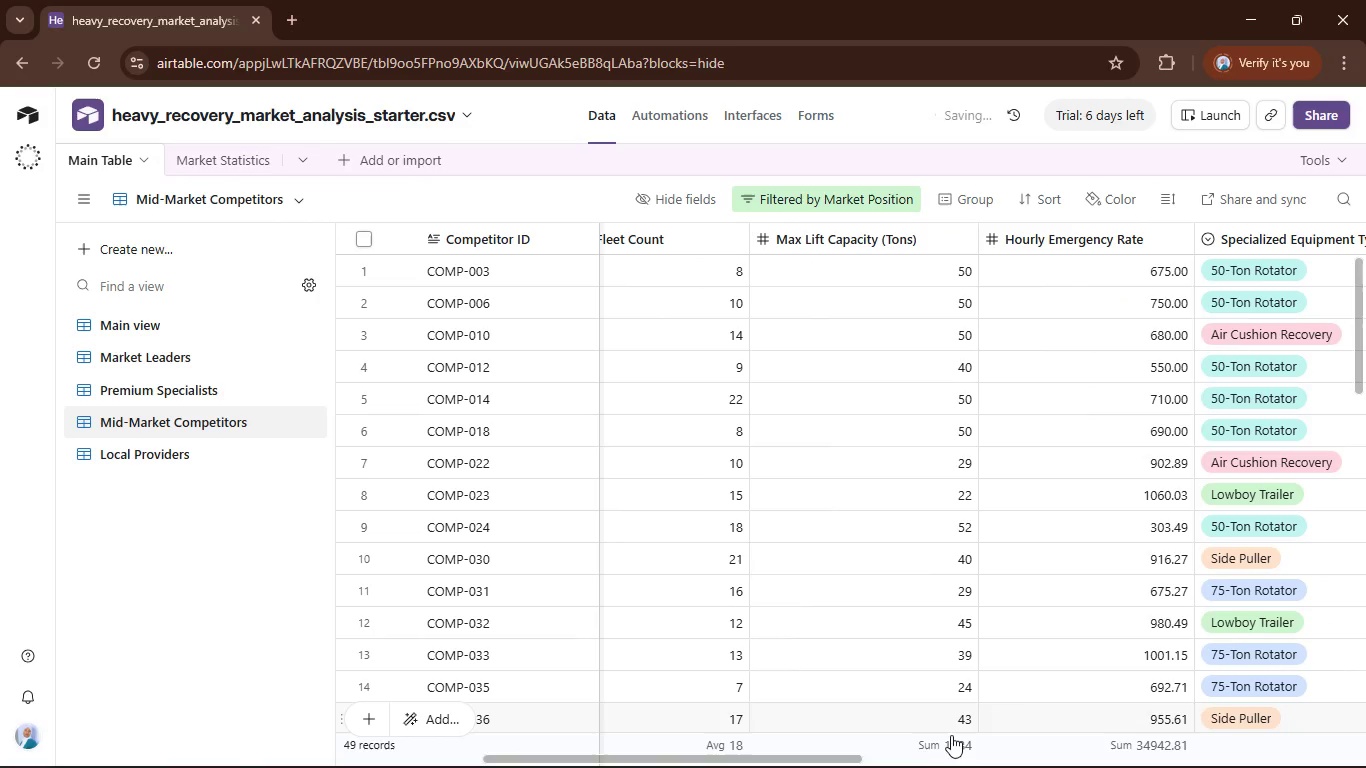 
left_click([948, 742])
 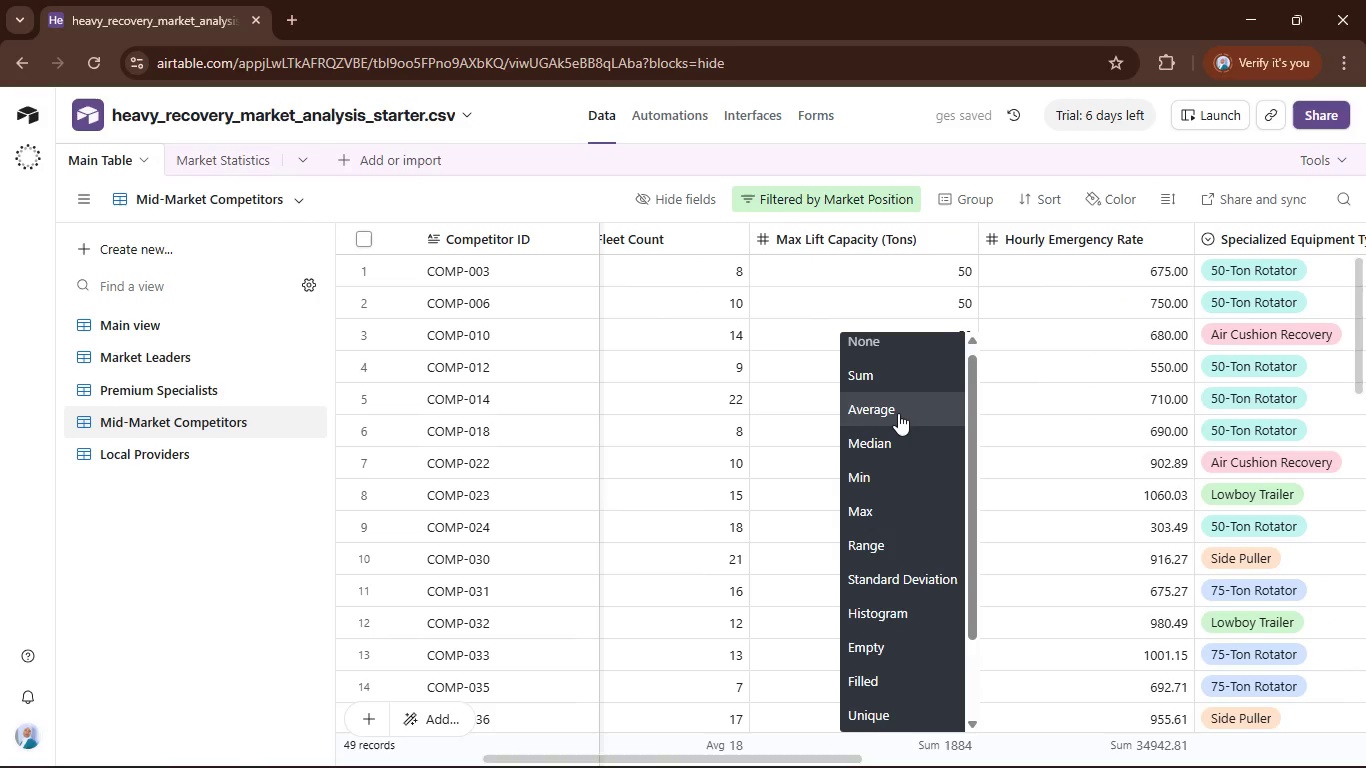 
left_click([898, 412])
 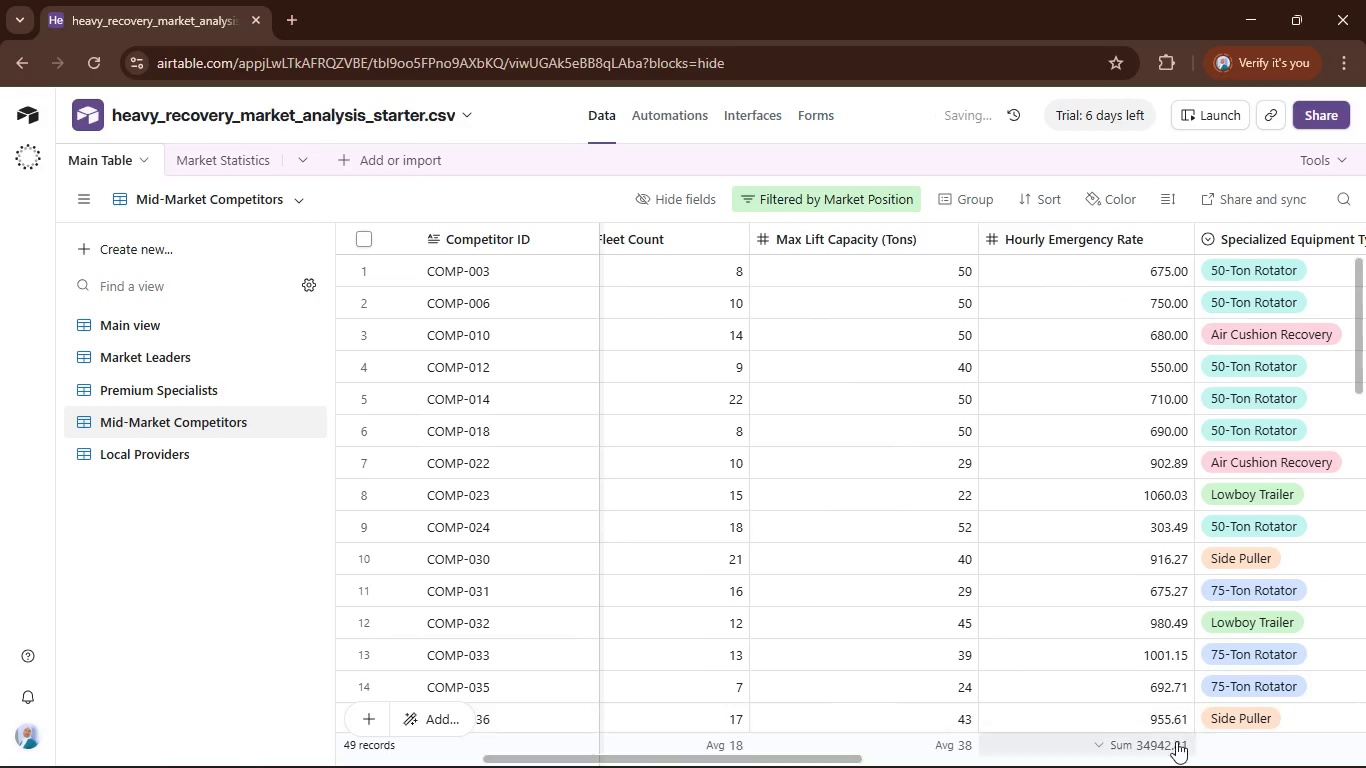 
left_click([1173, 742])
 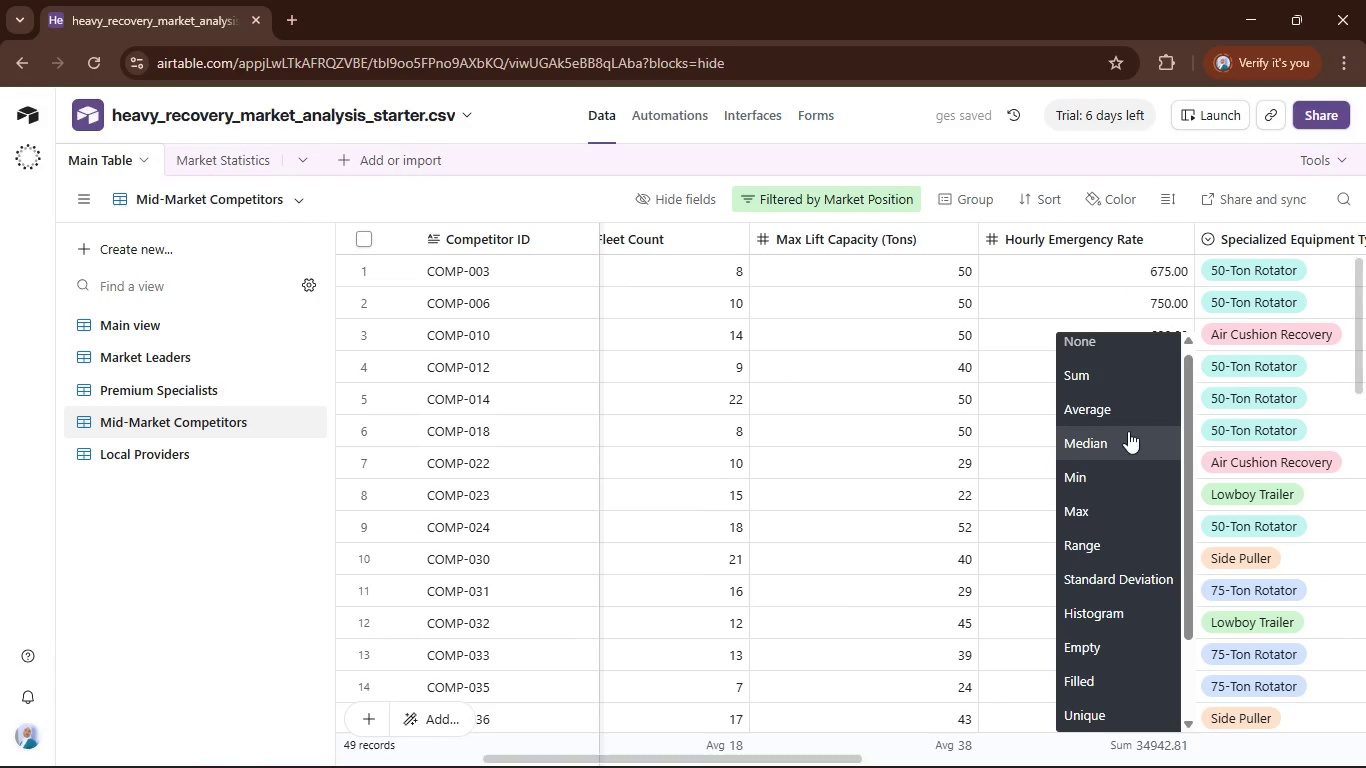 
left_click([1125, 418])
 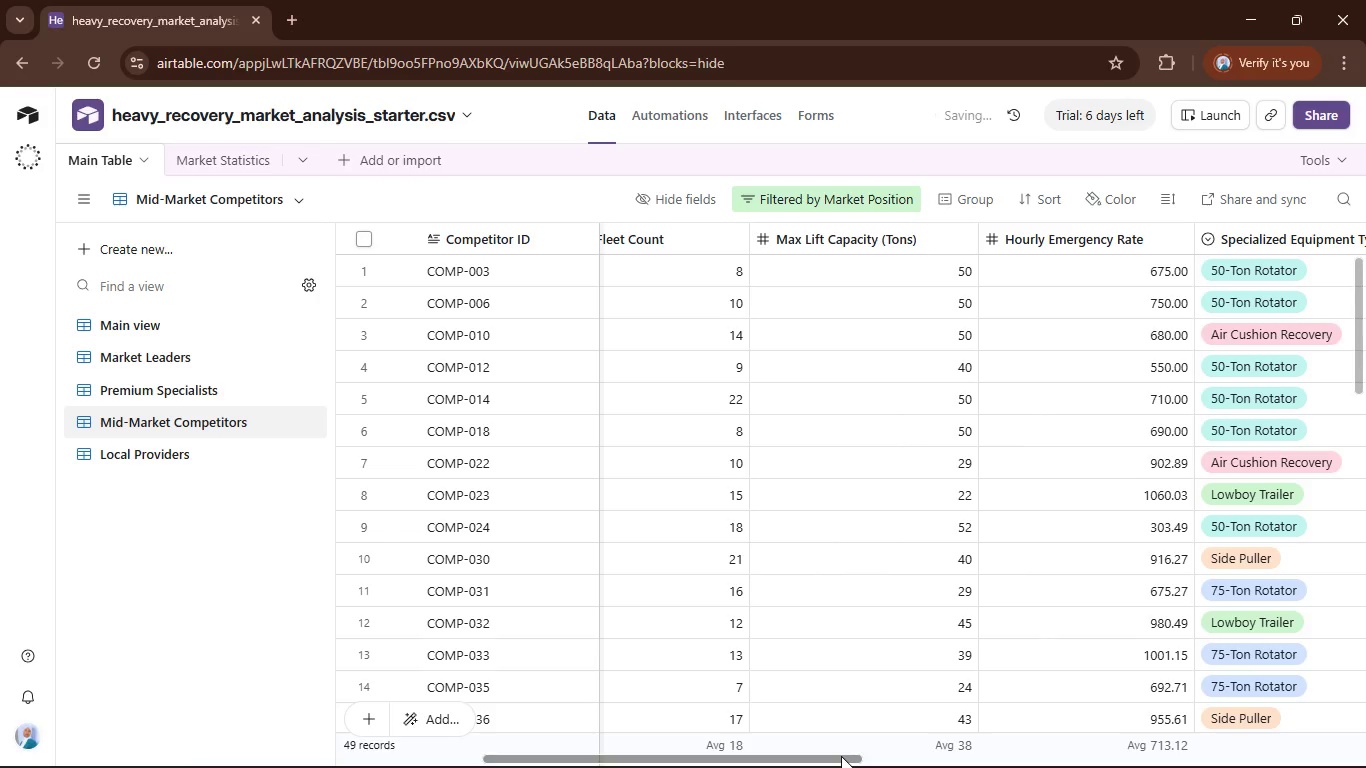 
left_click_drag(start_coordinate=[840, 756], to_coordinate=[1202, 766])
 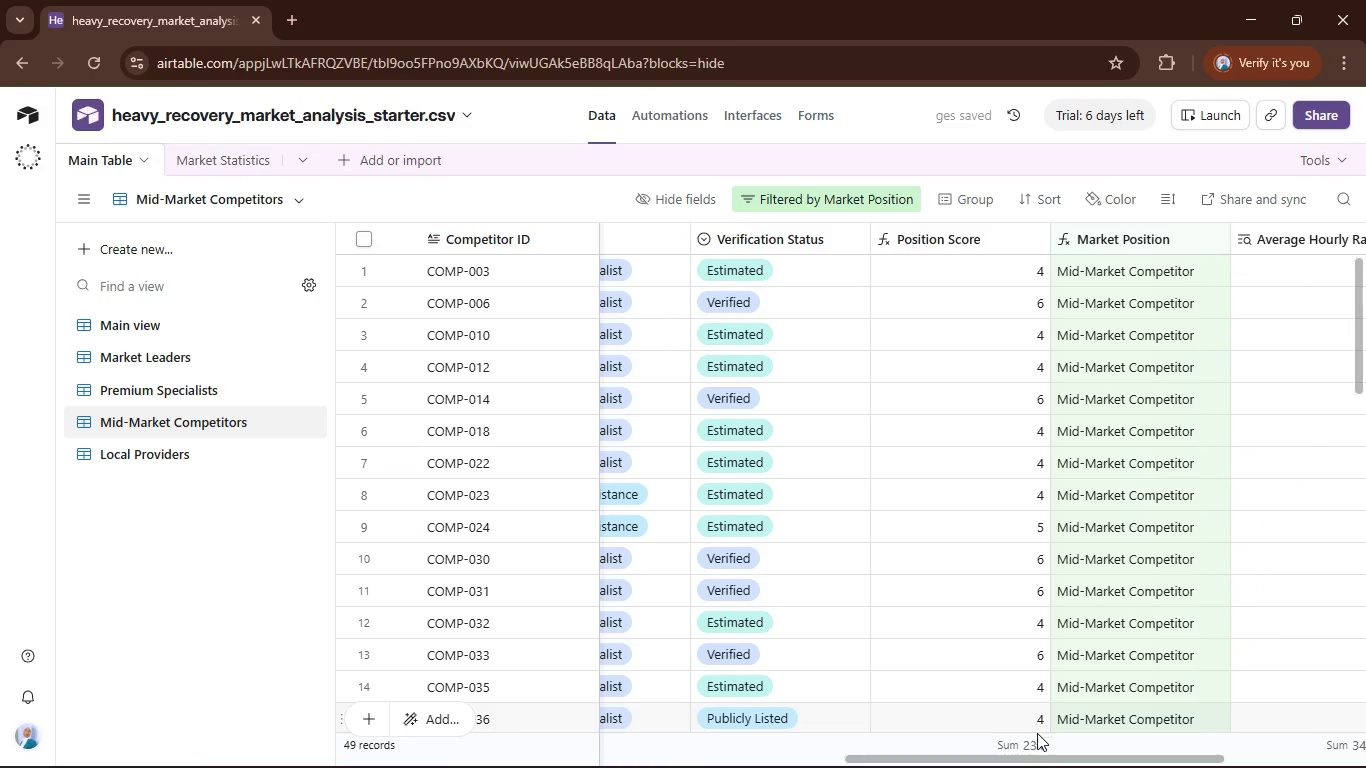 
left_click([1030, 746])
 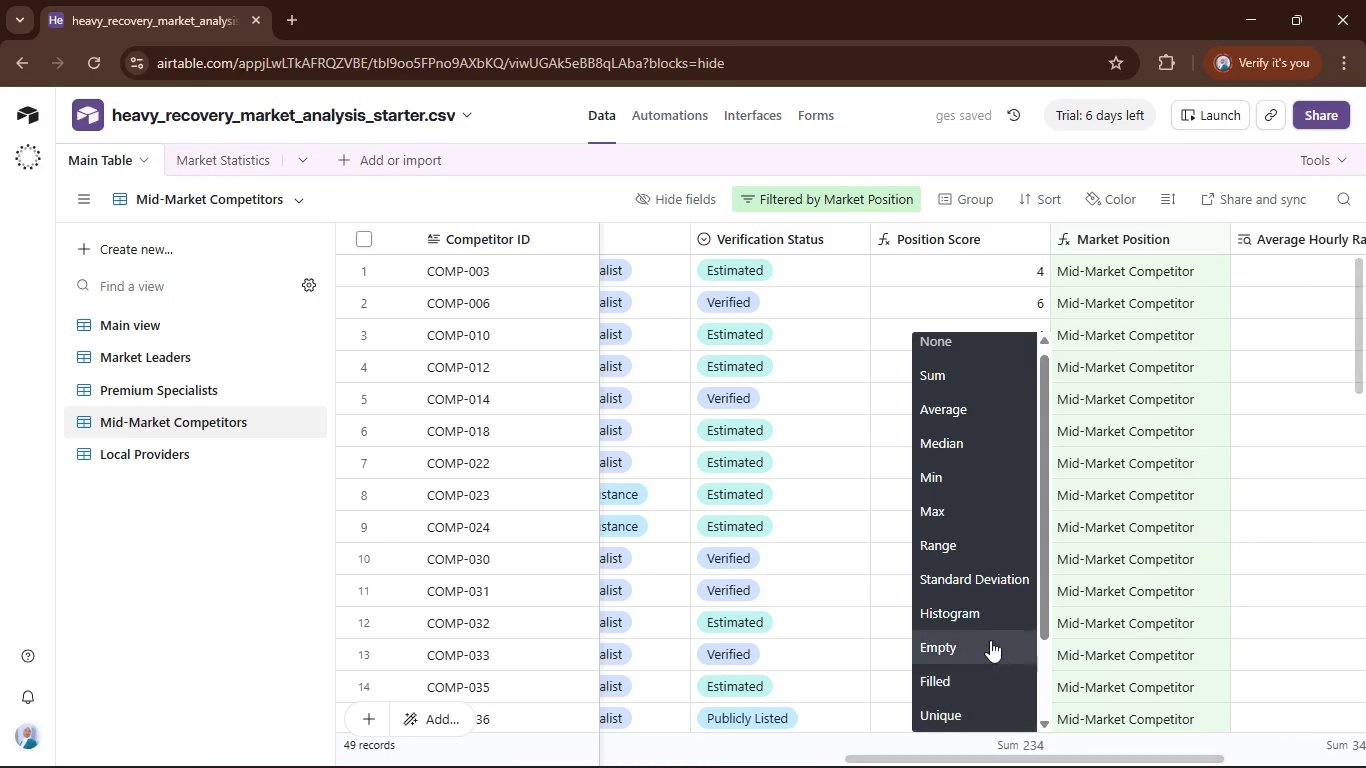 
mouse_move([1012, 622])
 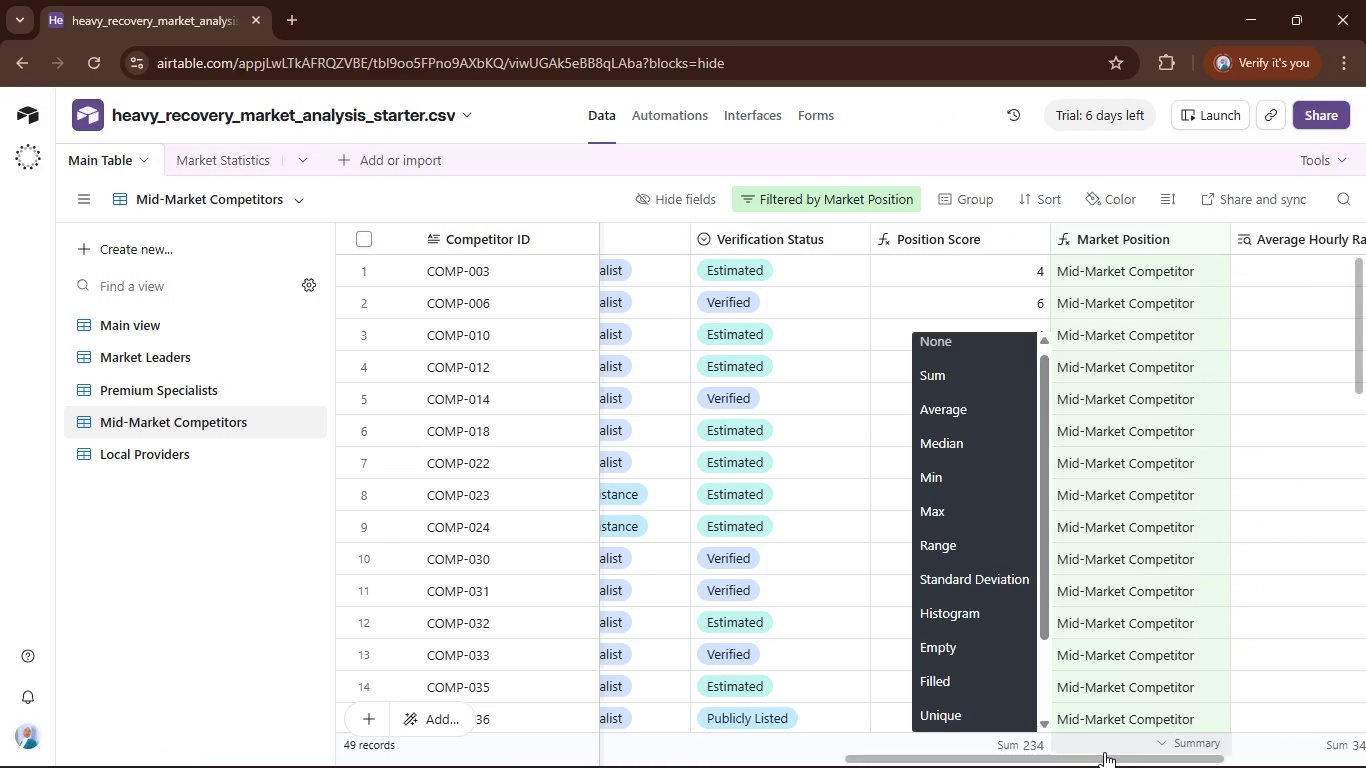 
left_click([1103, 753])
 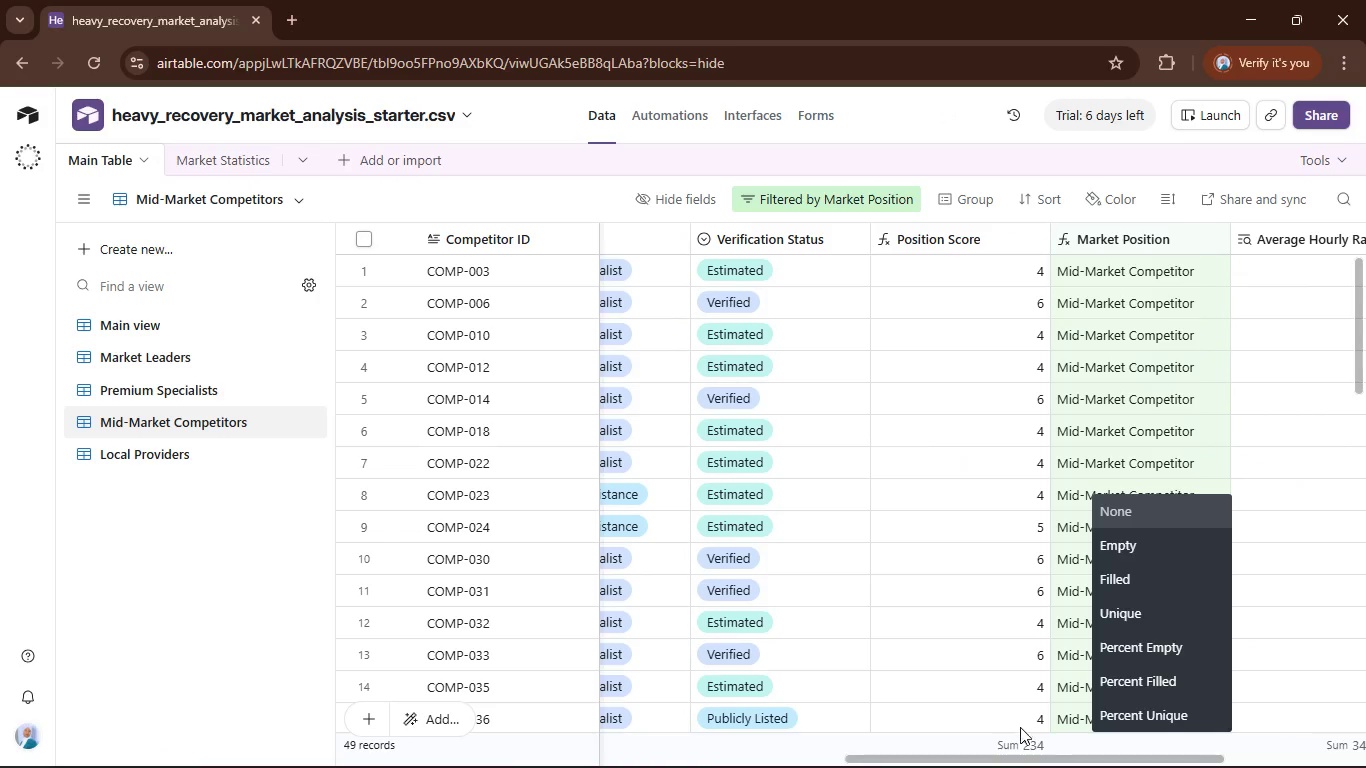 
left_click([1018, 738])
 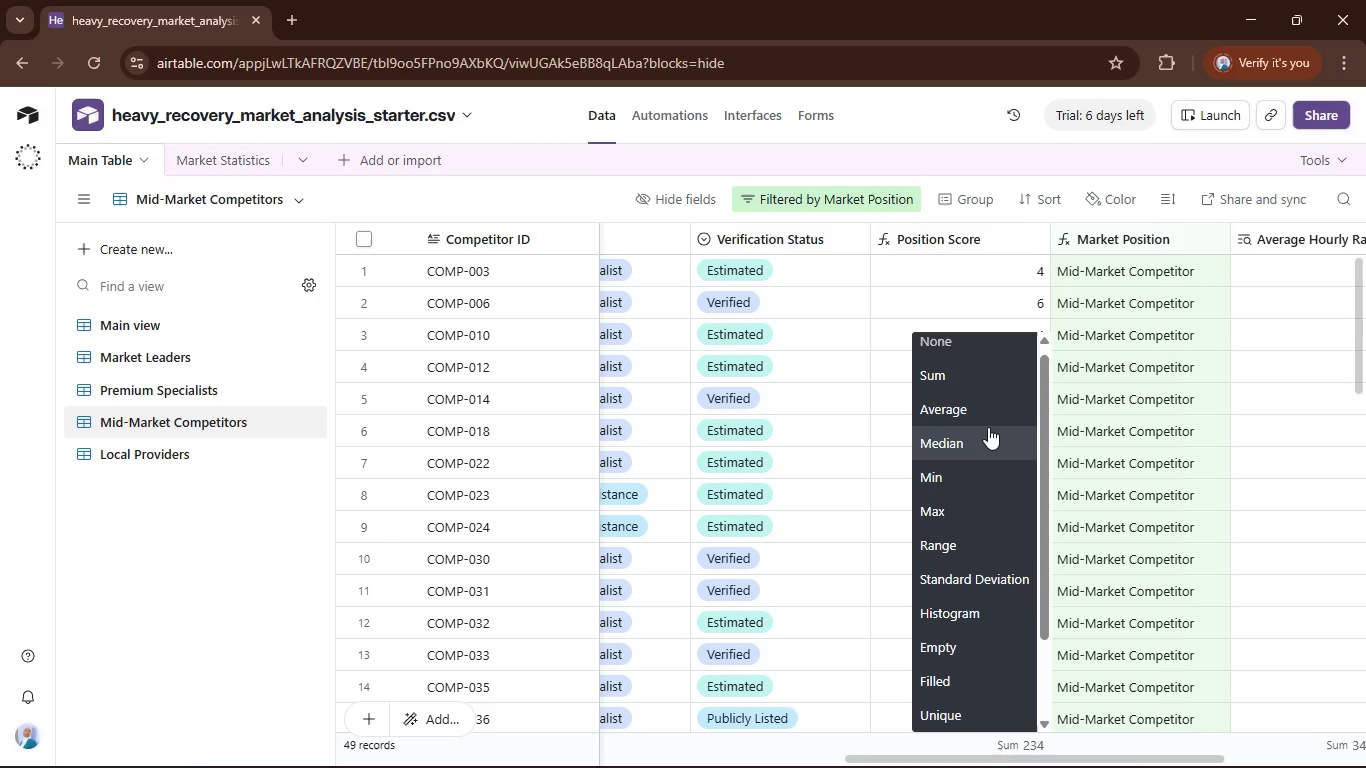 
left_click([988, 413])
 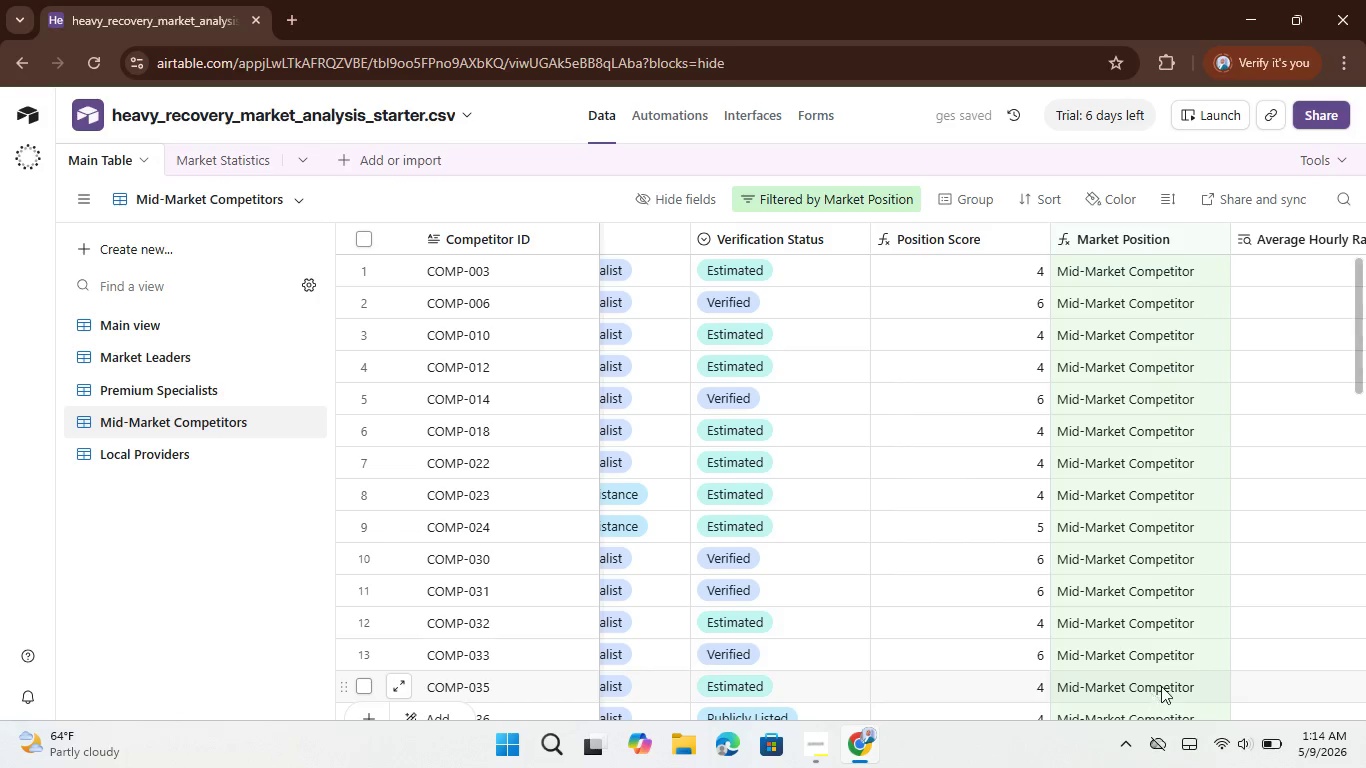 
wait(5.42)
 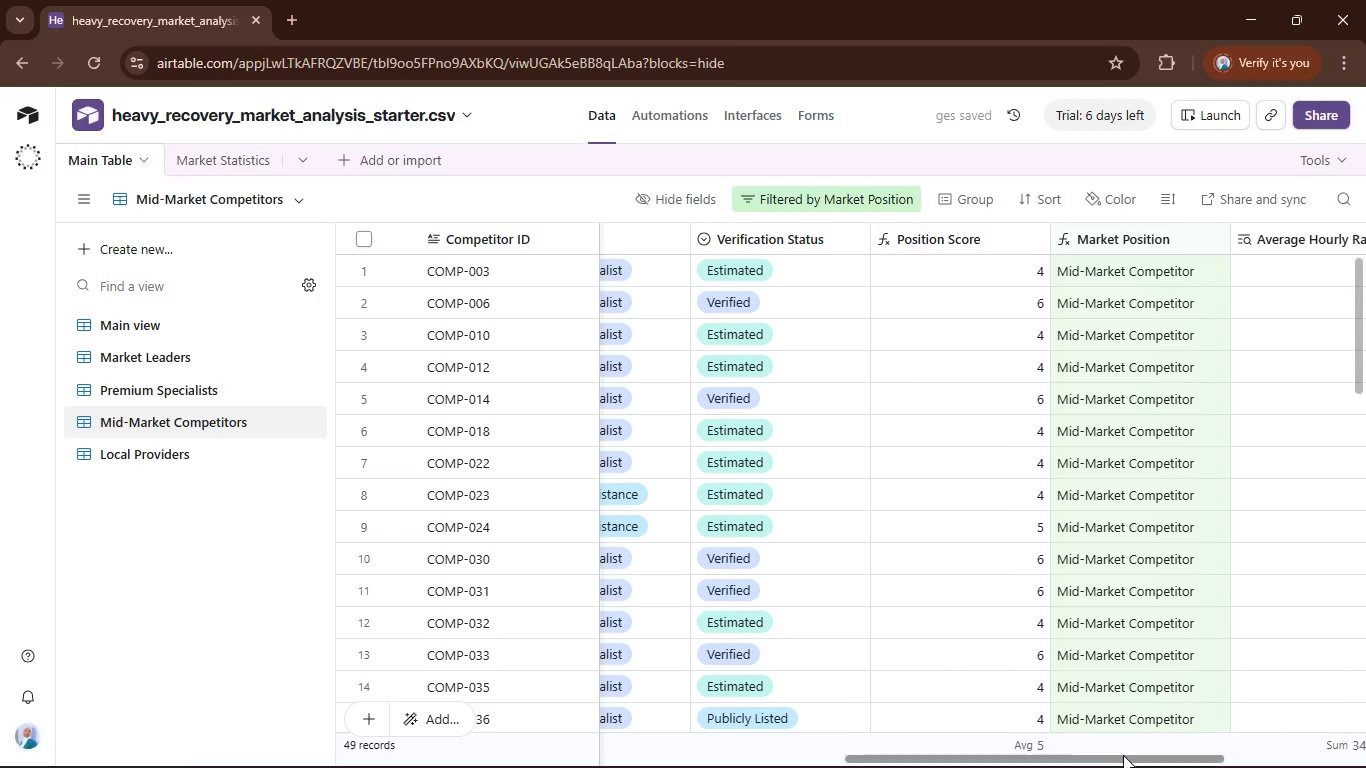 
left_click_drag(start_coordinate=[1153, 755], to_coordinate=[1336, 767])
 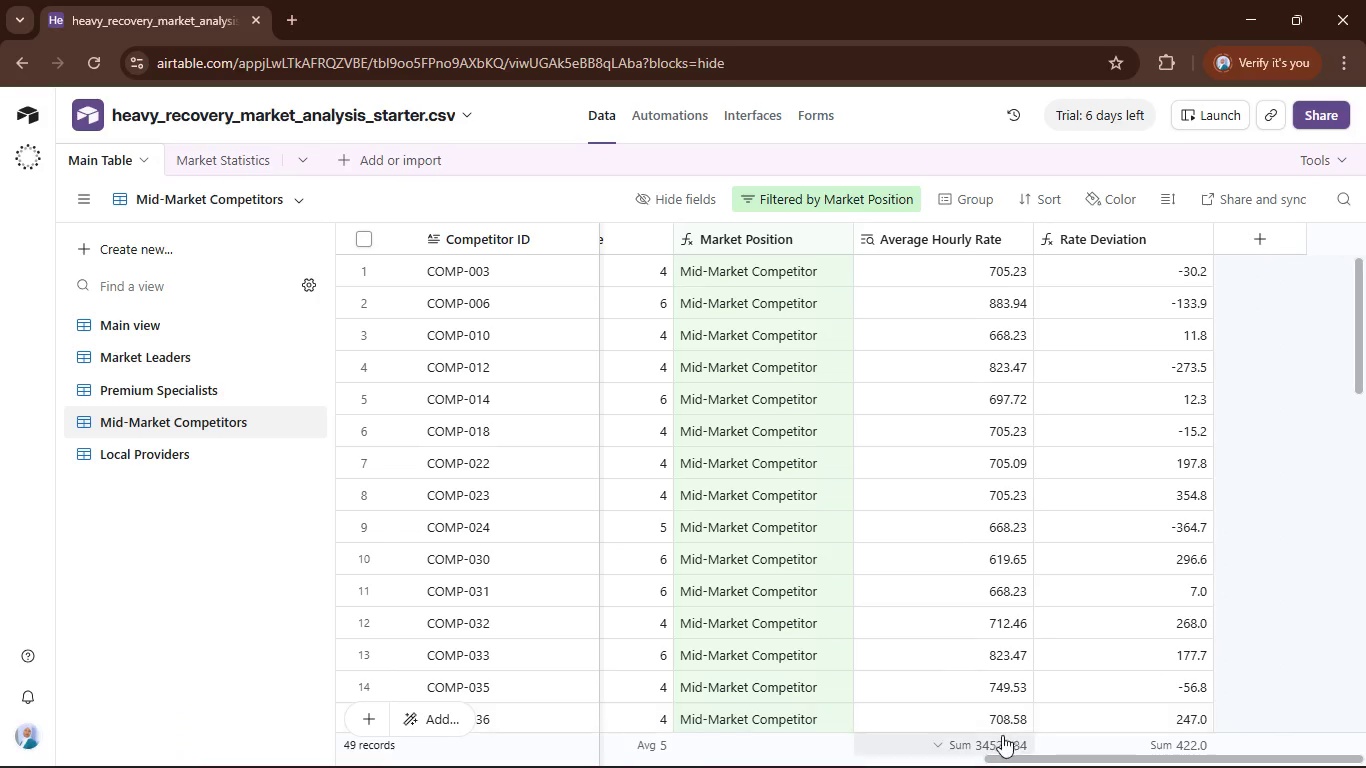 
left_click([998, 740])
 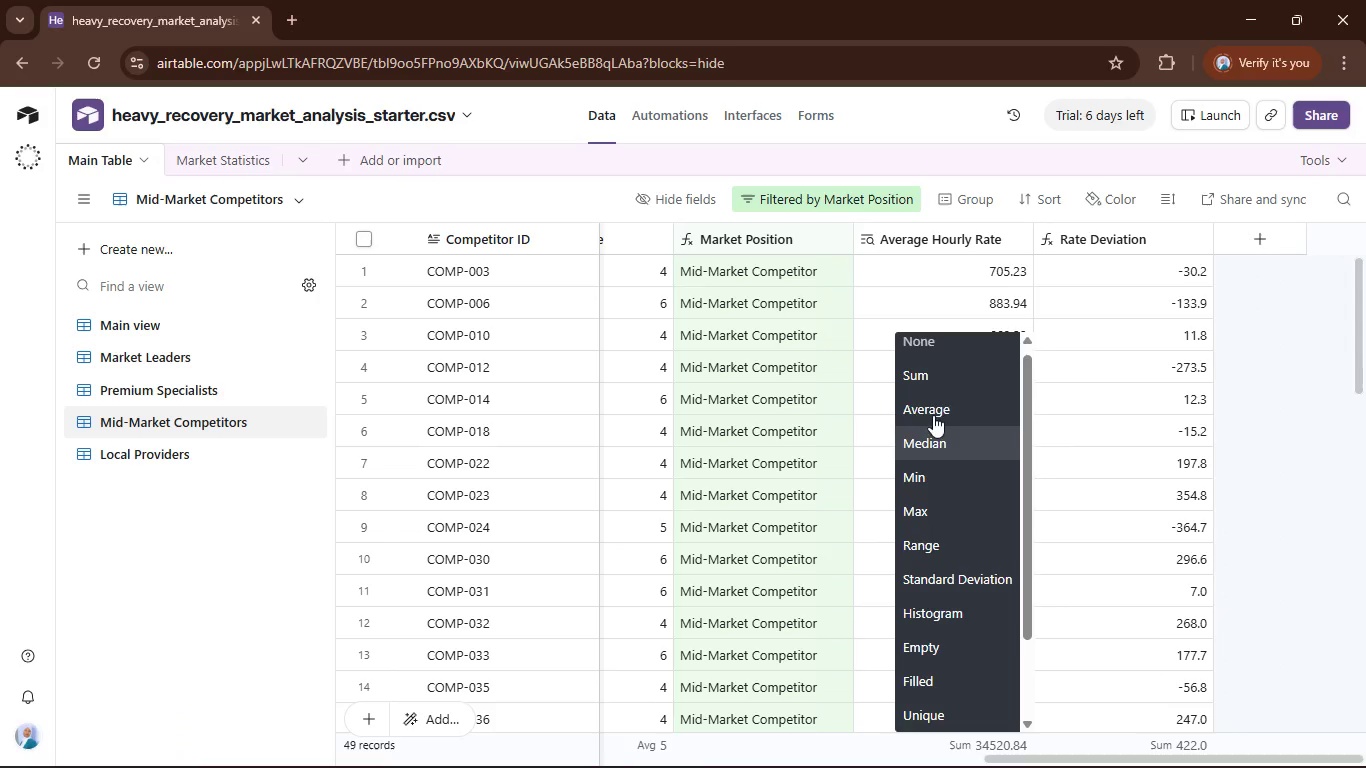 
left_click([937, 407])
 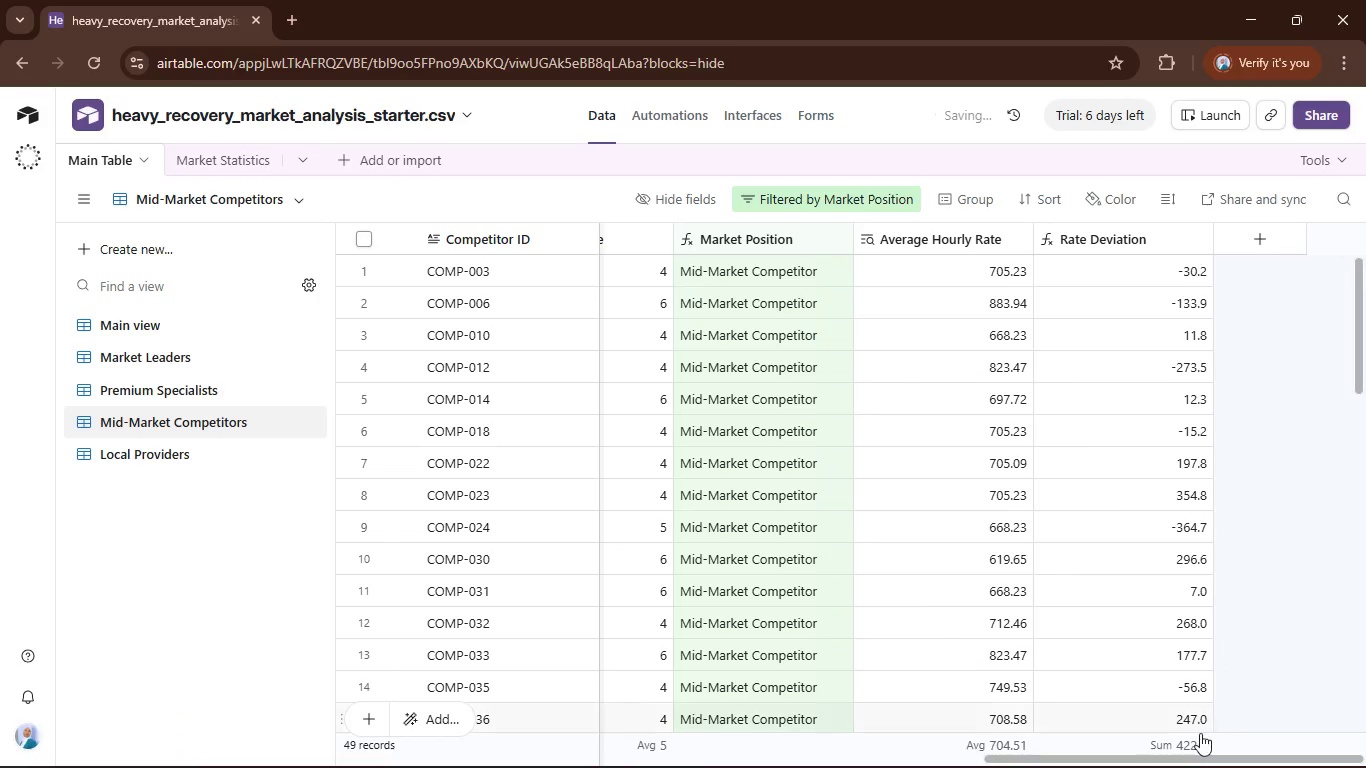 
left_click([1194, 737])
 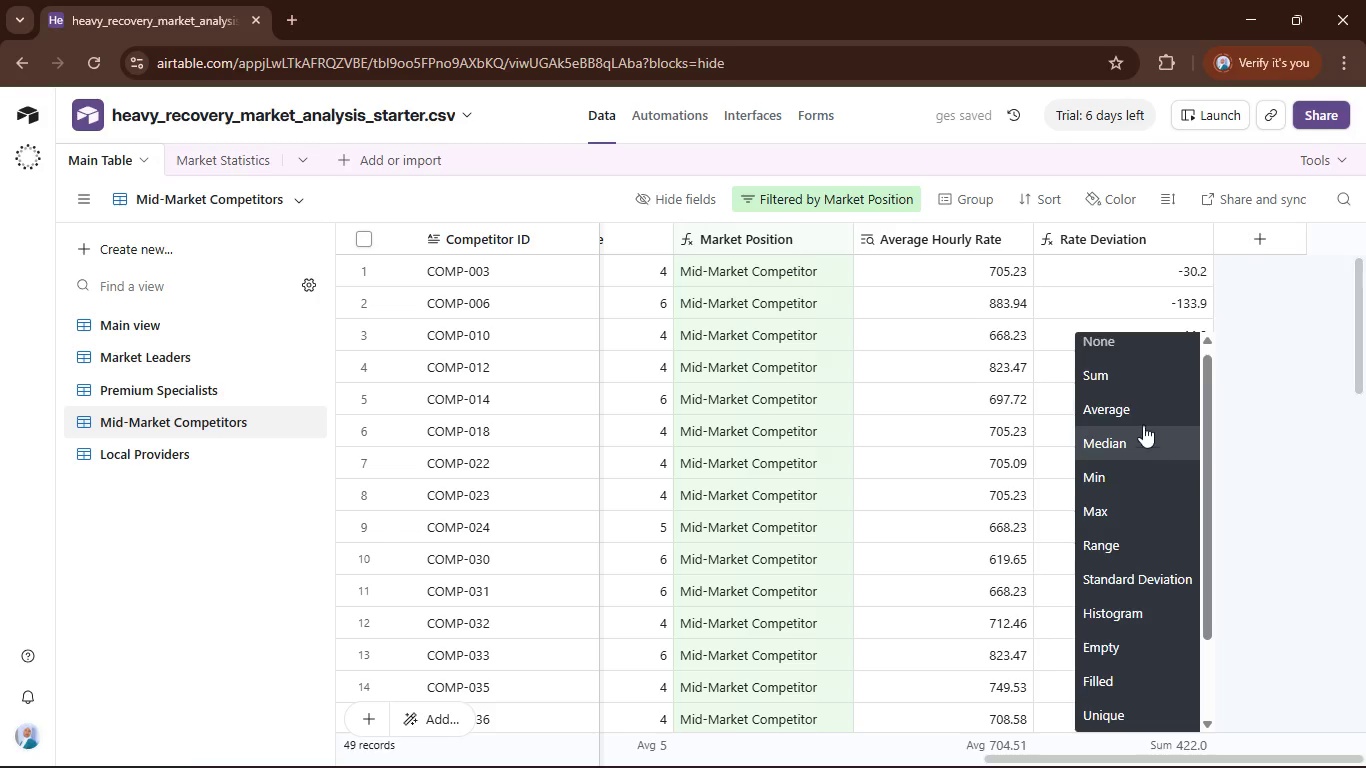 
left_click([1135, 416])
 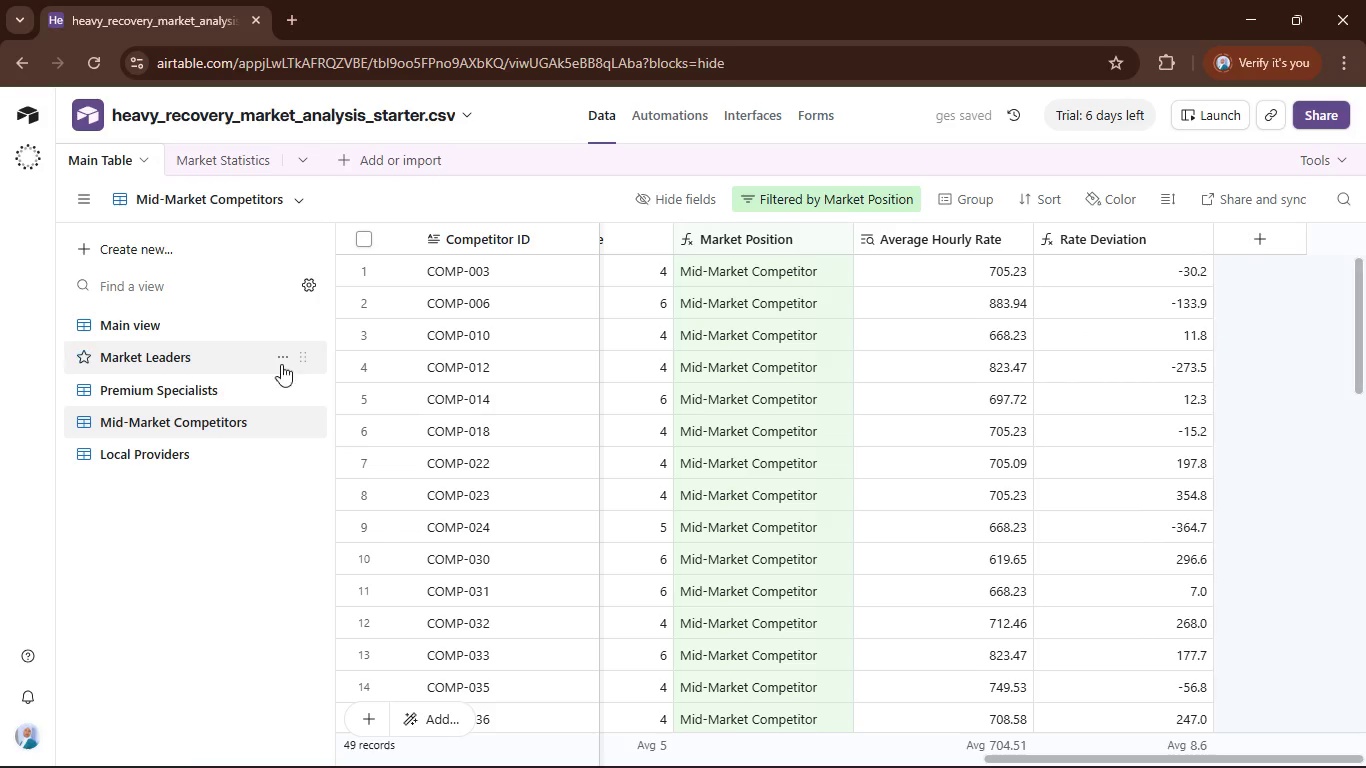 
left_click([229, 381])
 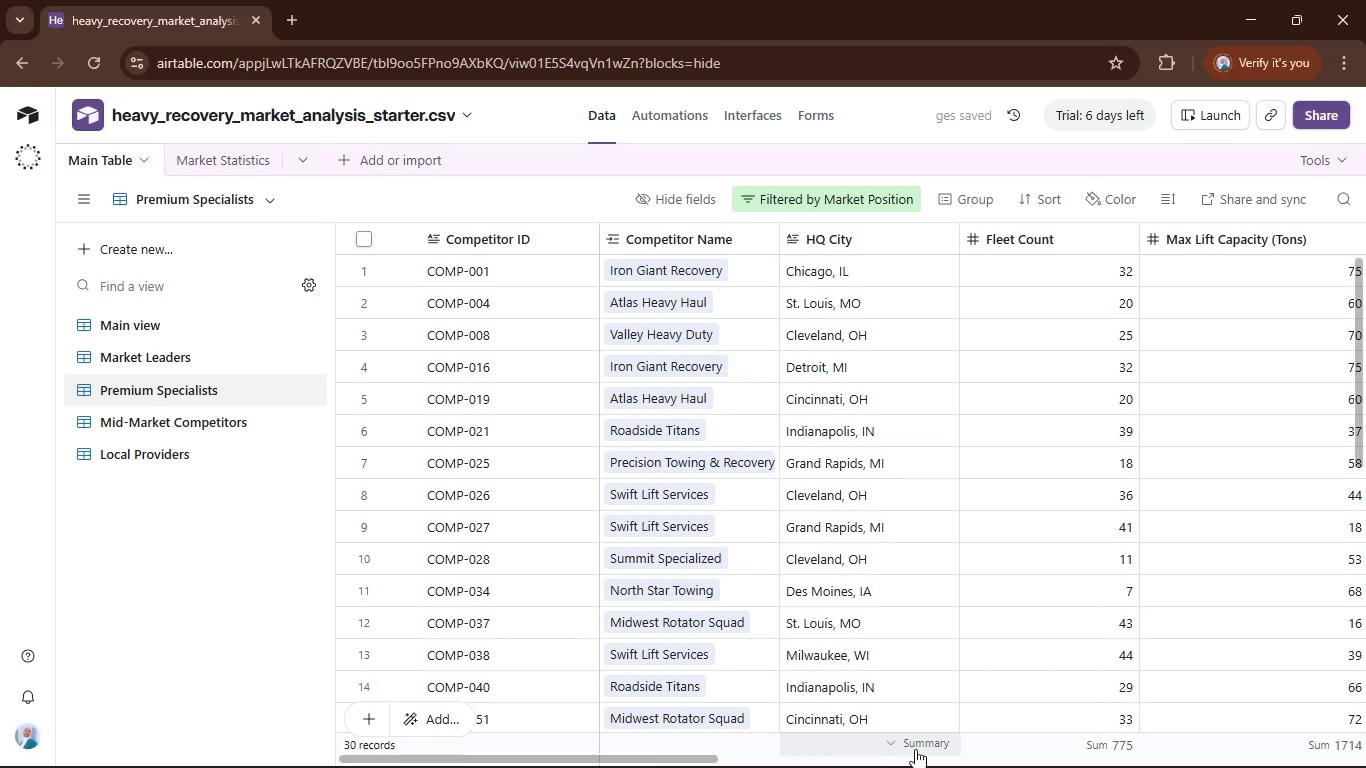 
left_click([1094, 747])
 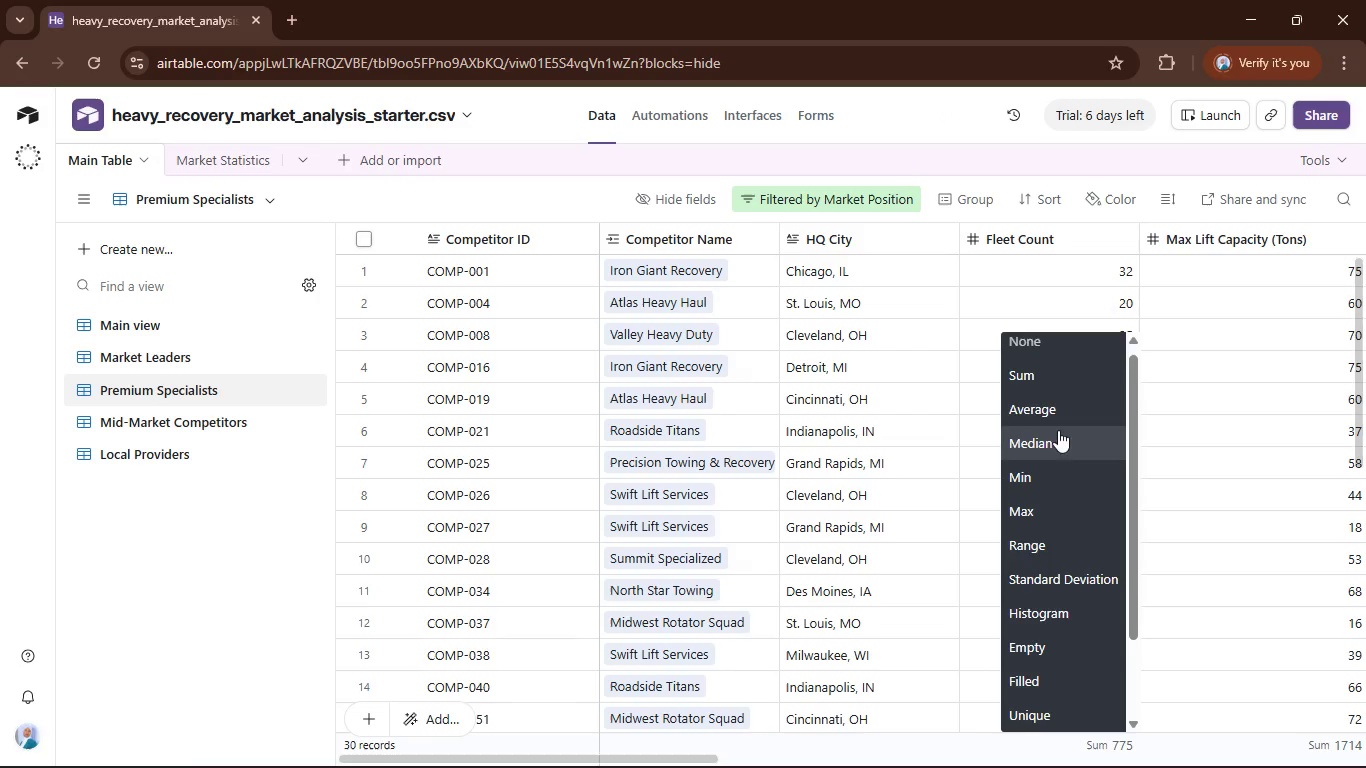 
left_click([1041, 406])
 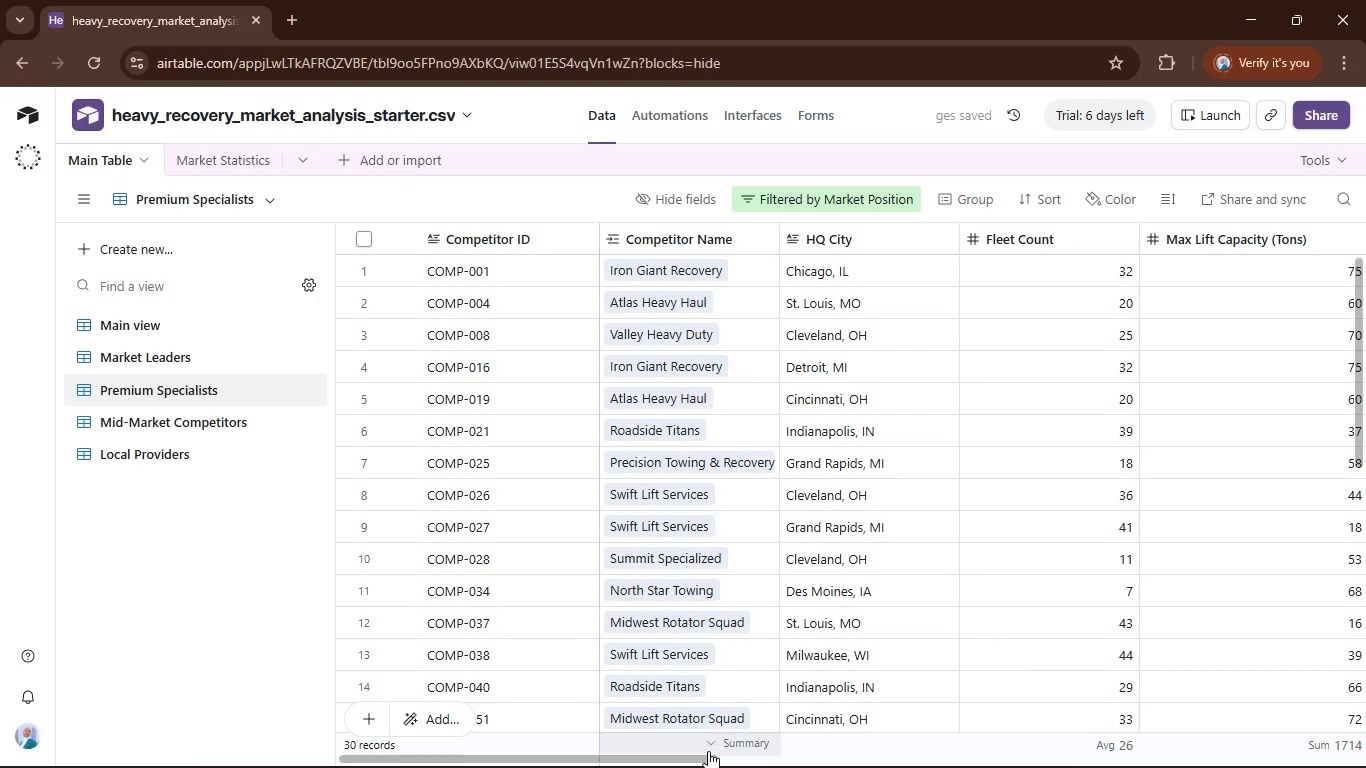 
left_click_drag(start_coordinate=[705, 755], to_coordinate=[874, 767])
 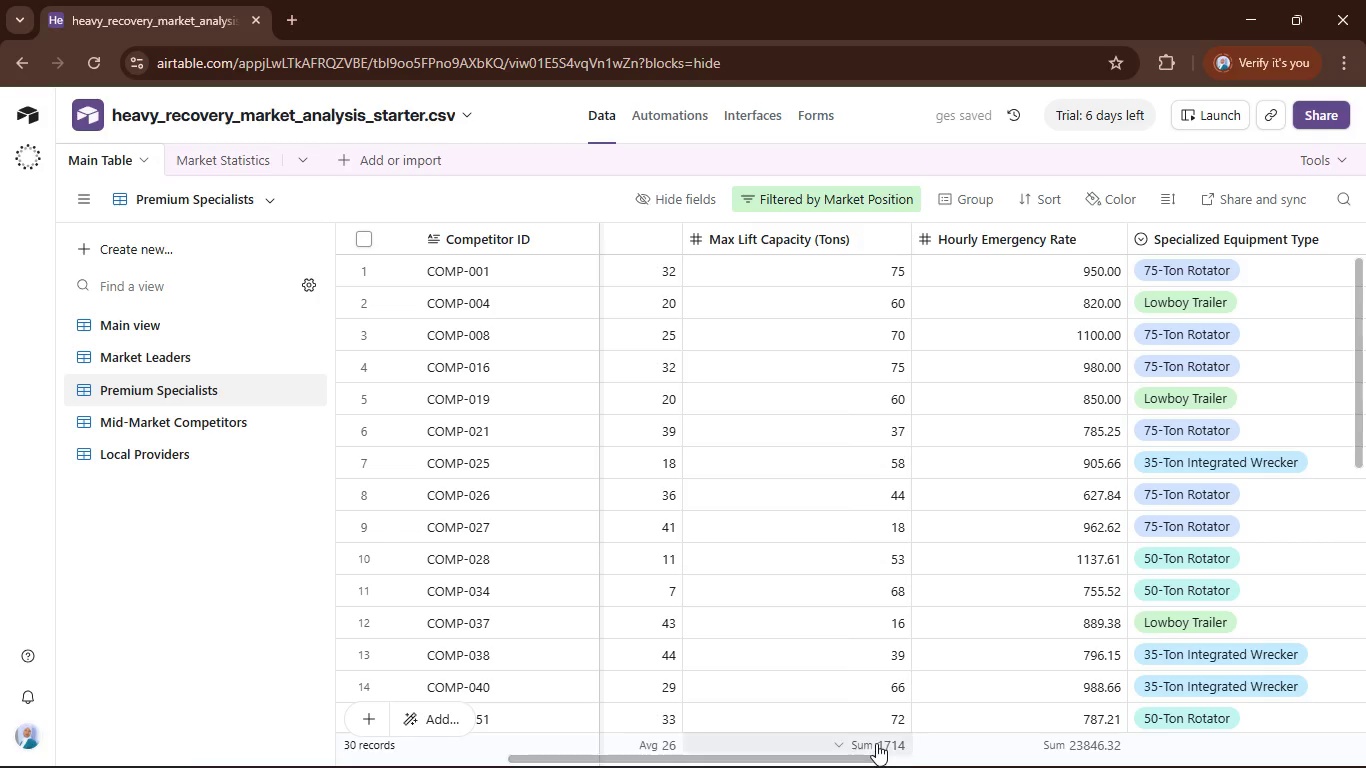 
left_click([876, 743])
 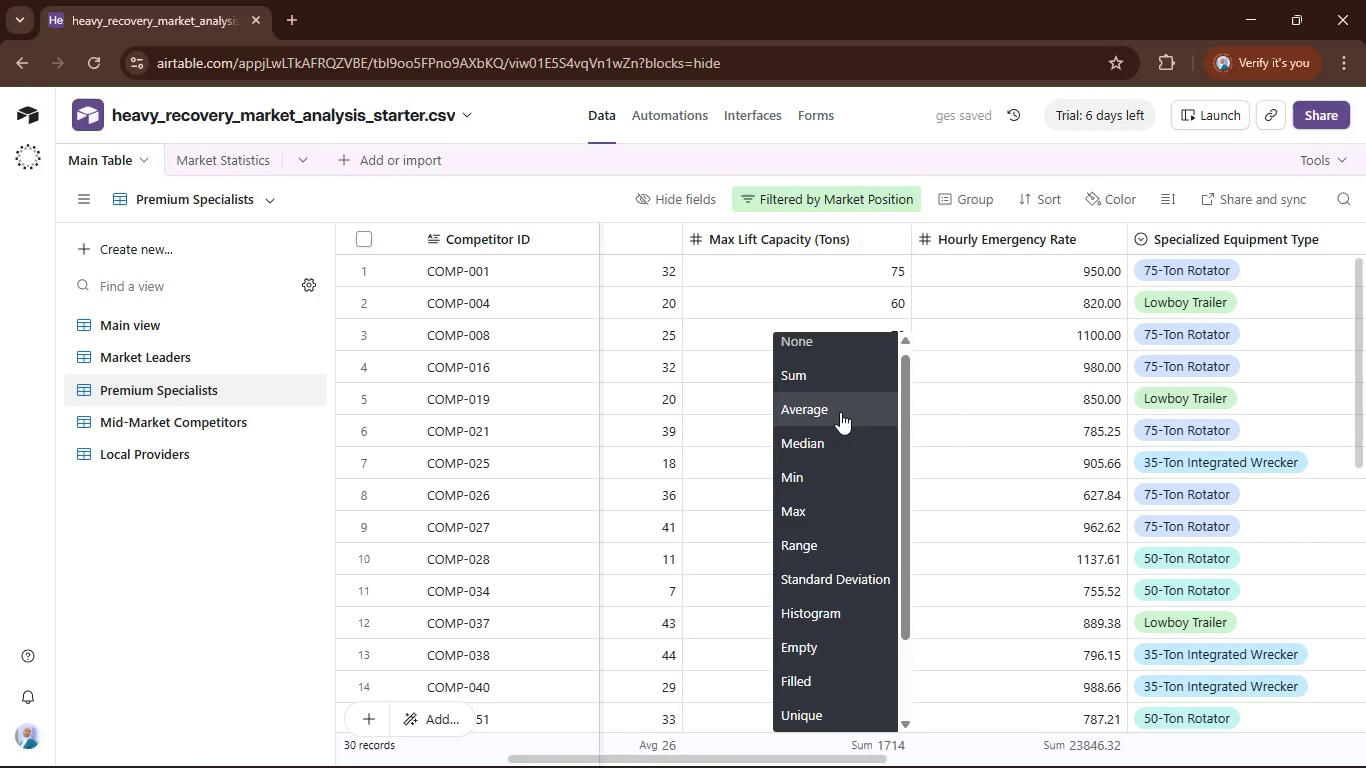 
left_click([839, 404])
 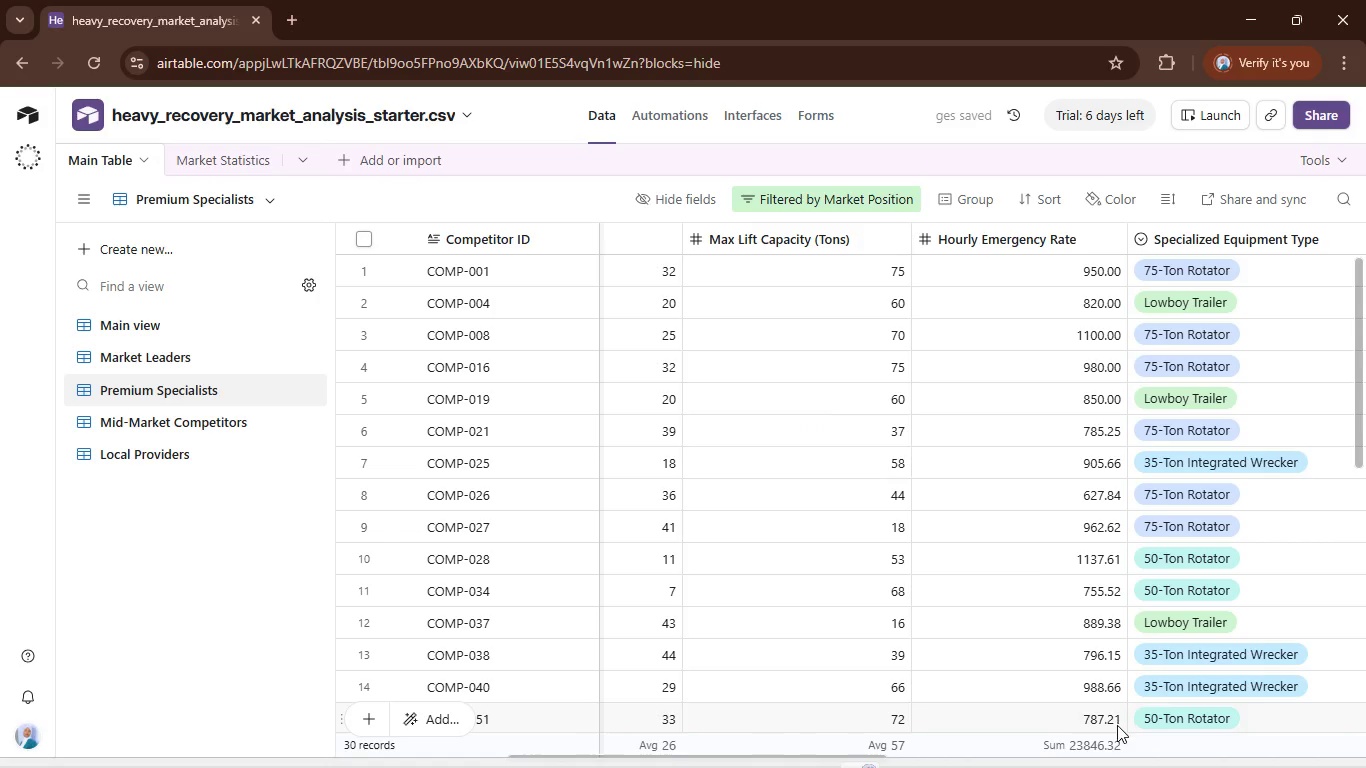 
left_click([1109, 740])
 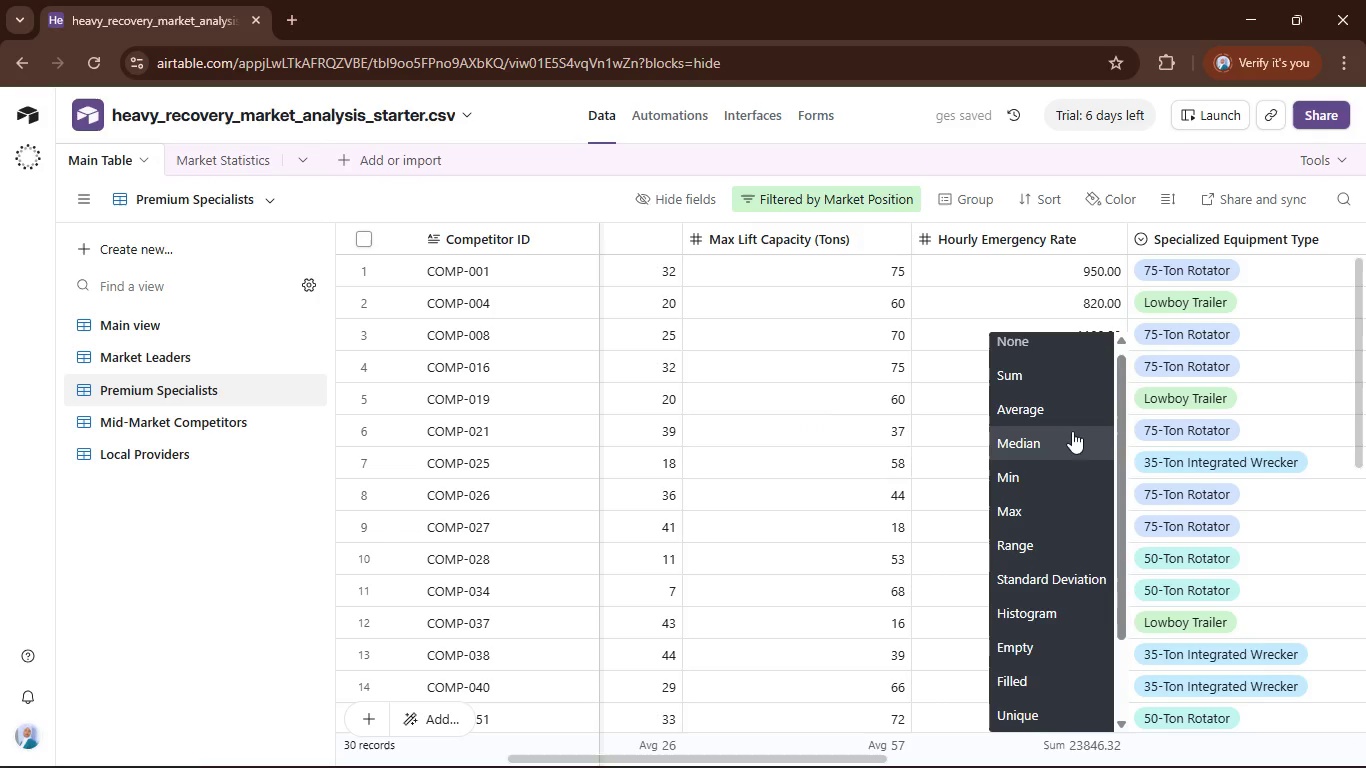 
left_click([1048, 401])
 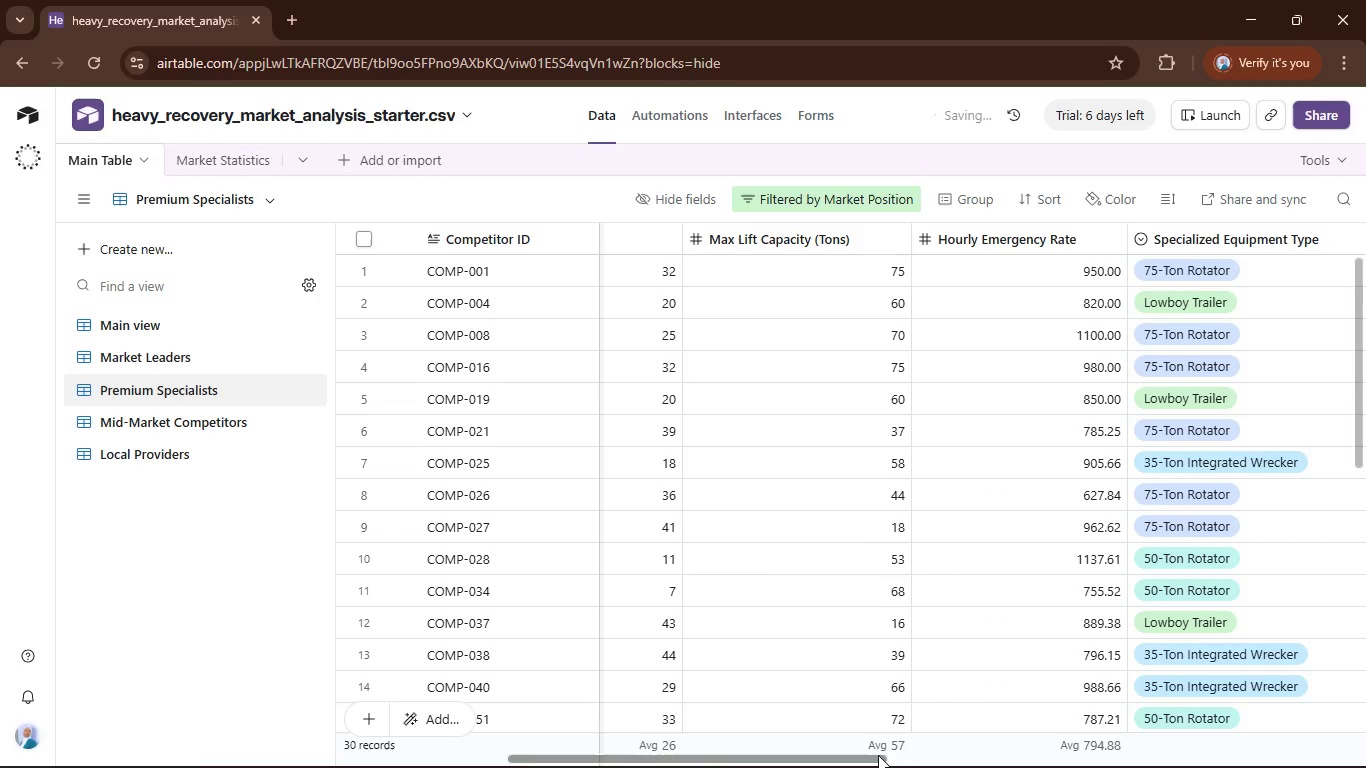 
left_click_drag(start_coordinate=[877, 755], to_coordinate=[1147, 765])
 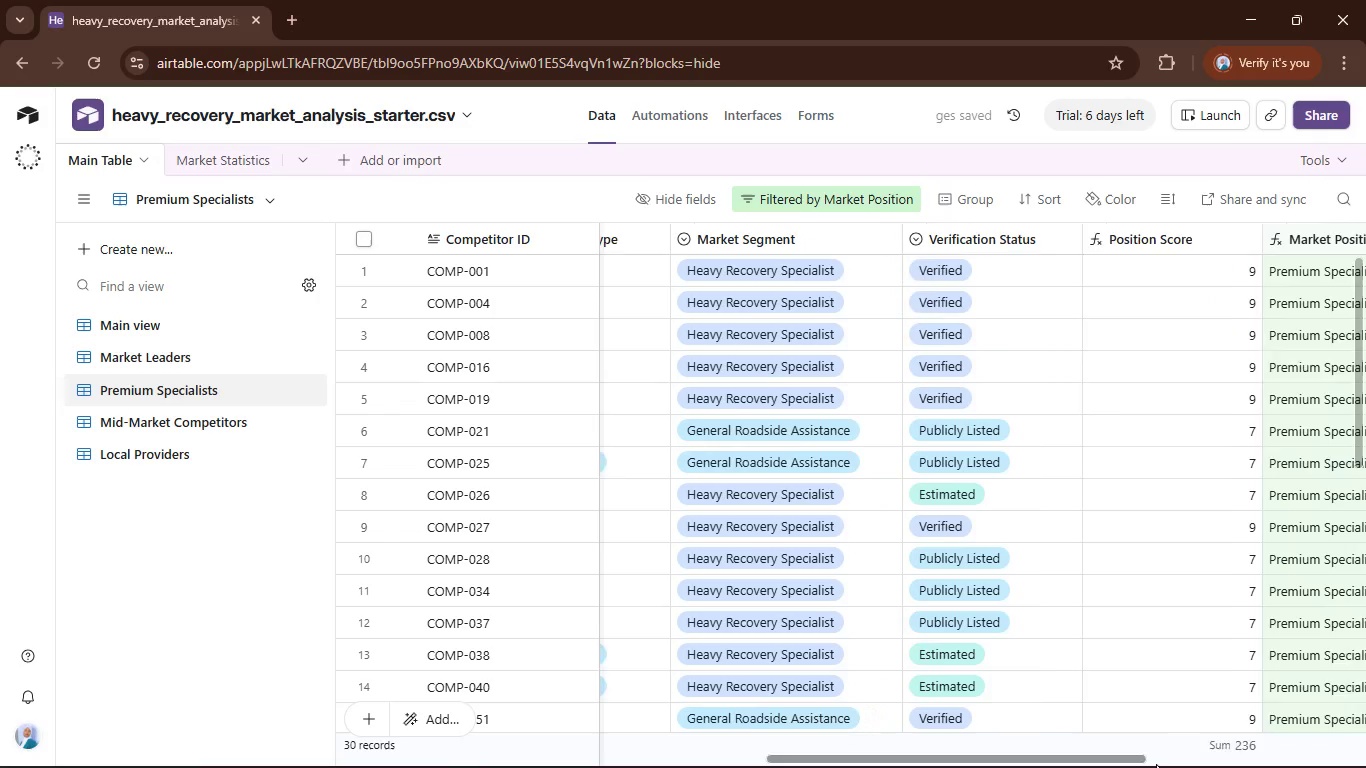 
left_click_drag(start_coordinate=[1152, 765], to_coordinate=[1158, 764])
 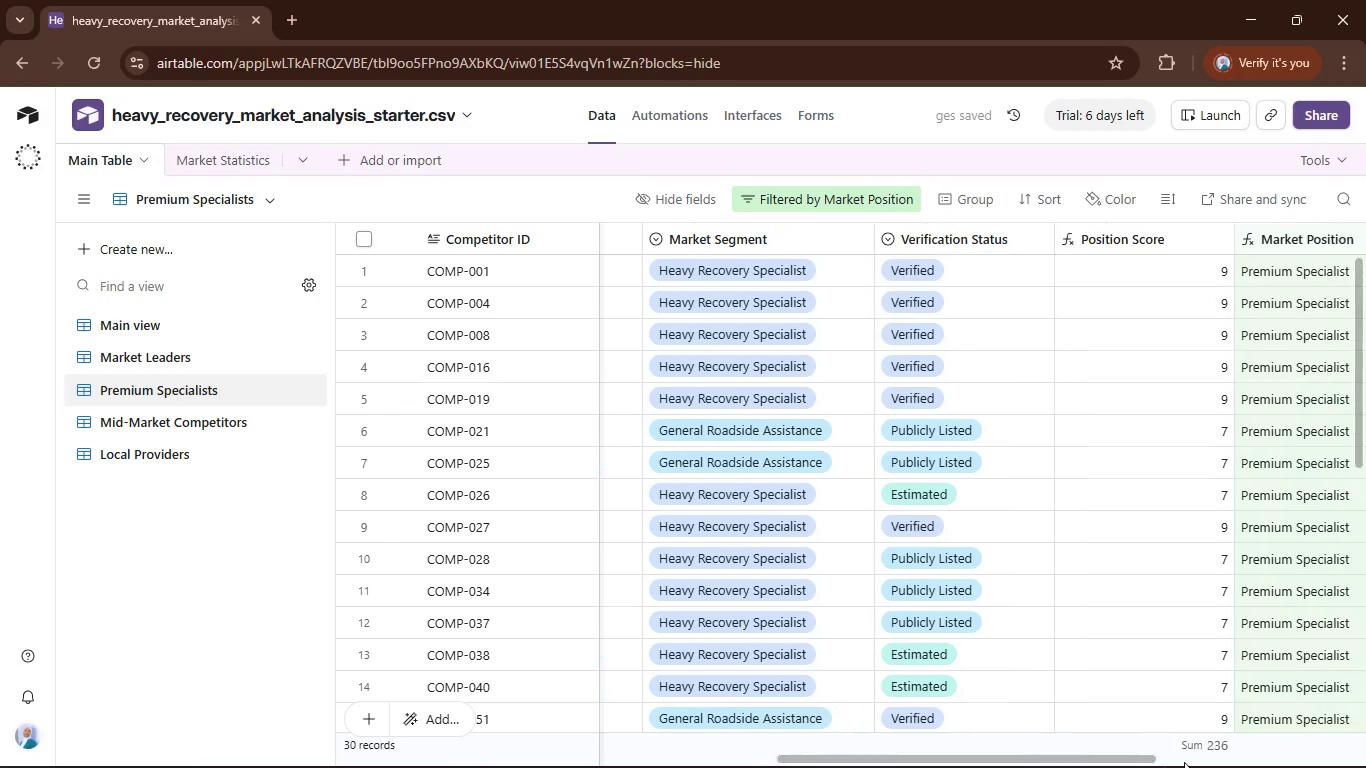 
triple_click([1232, 755])
 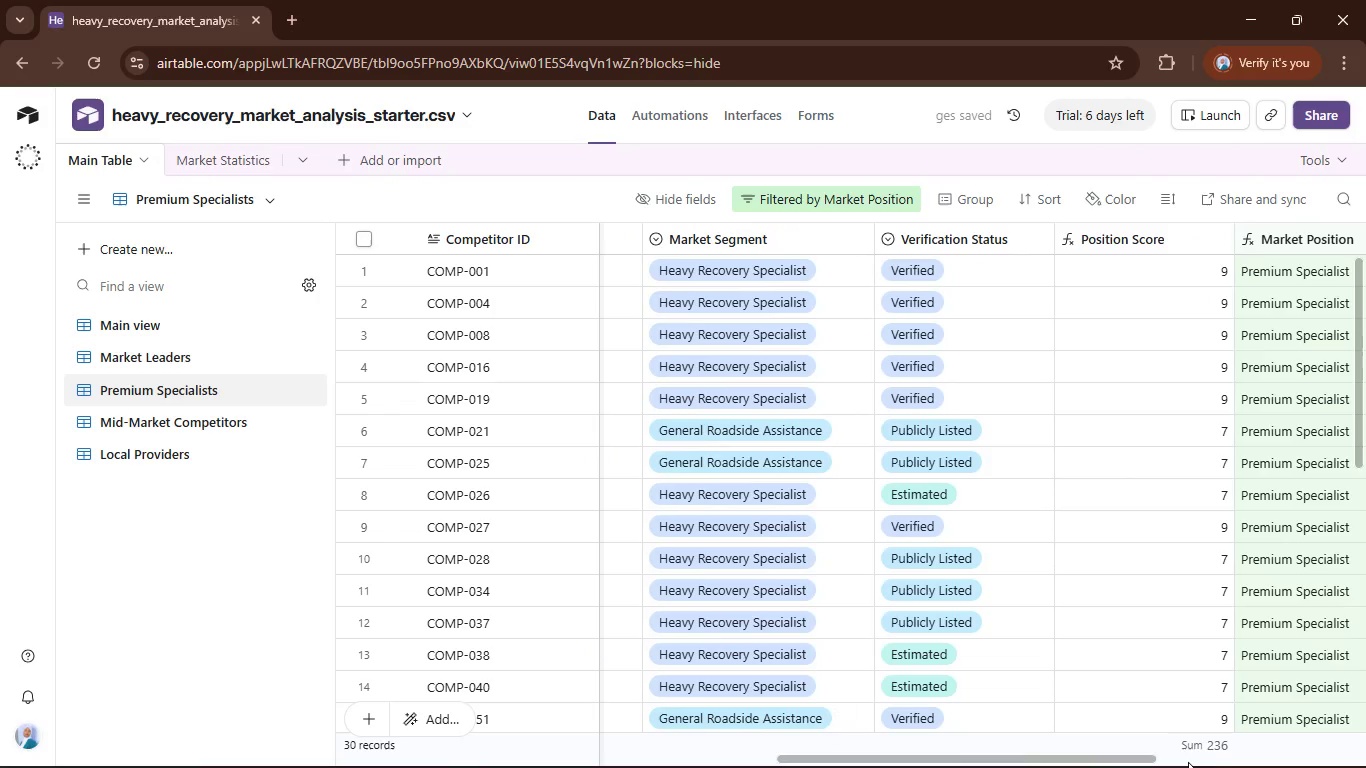 
left_click_drag(start_coordinate=[1187, 762], to_coordinate=[1232, 755])
 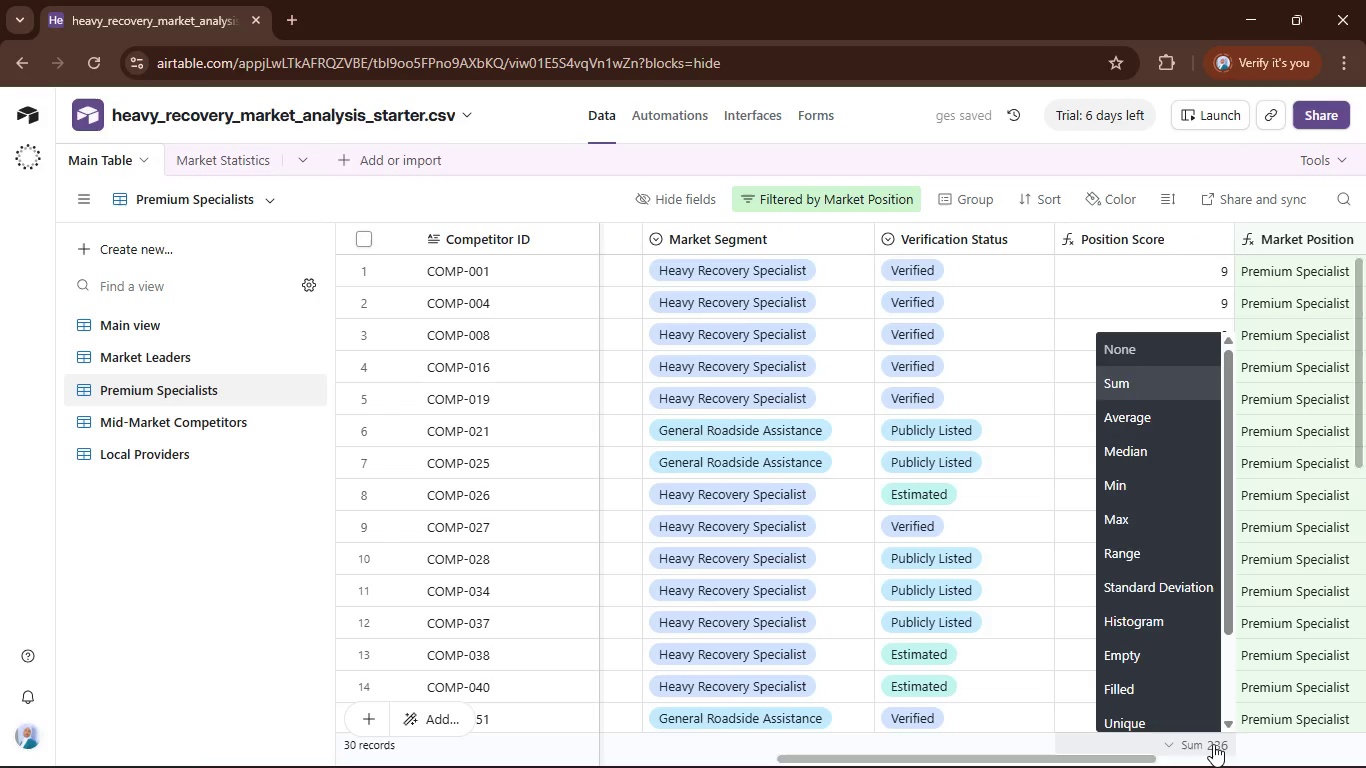 
left_click([1213, 744])
 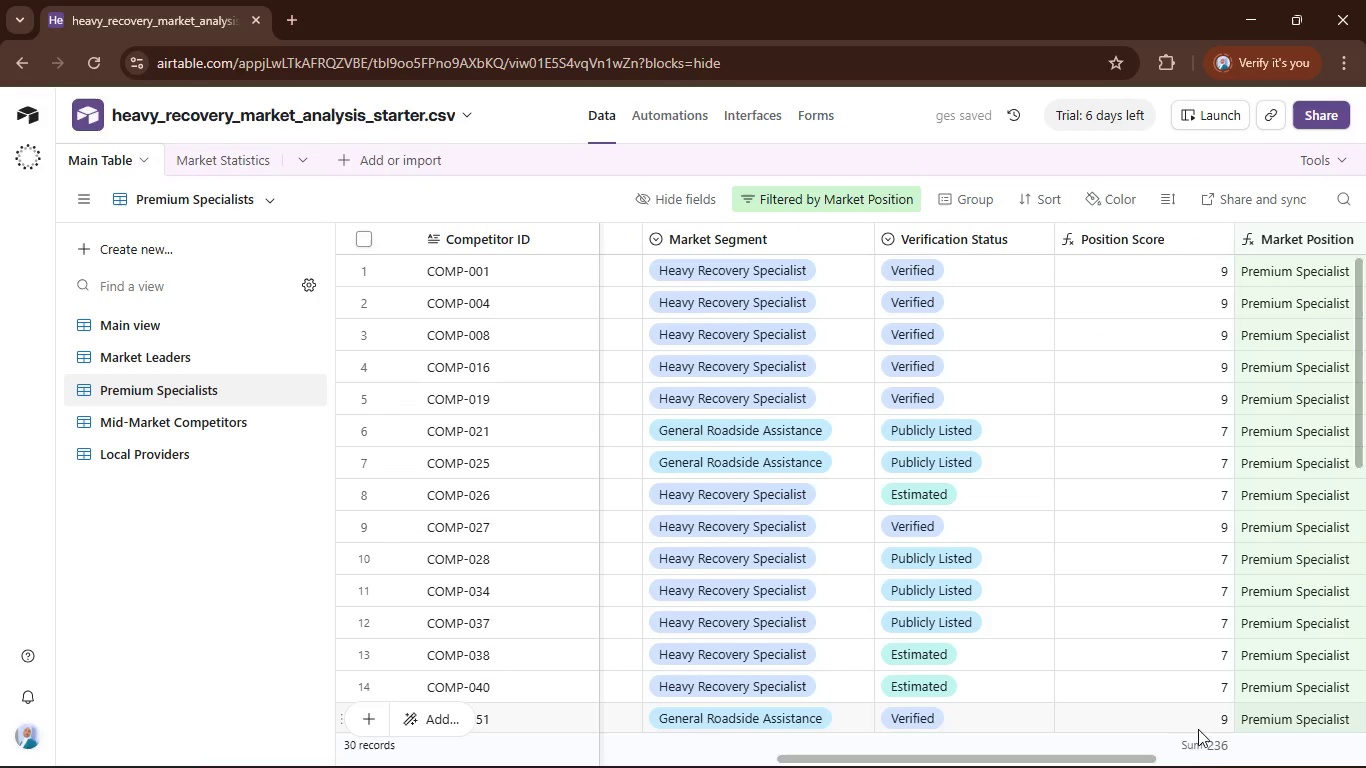 
left_click([1203, 740])
 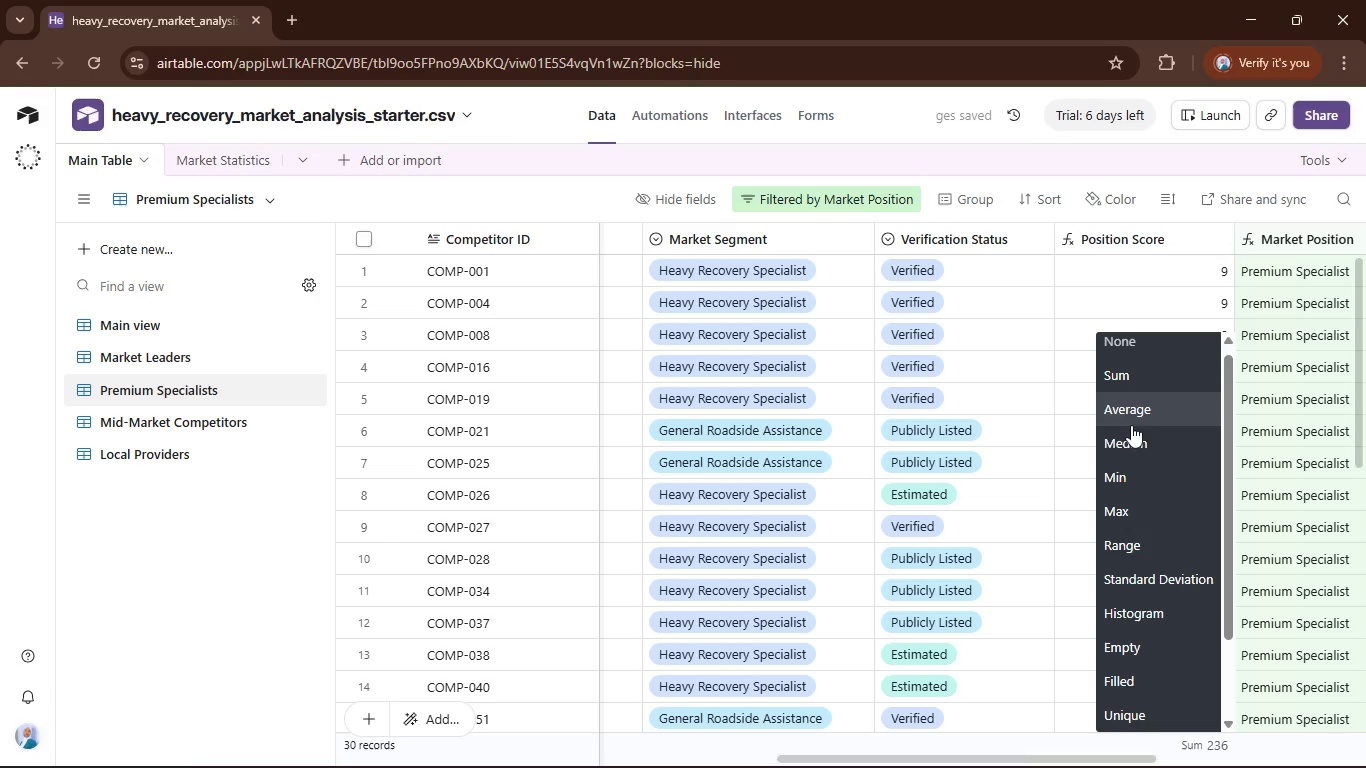 
left_click([1129, 406])
 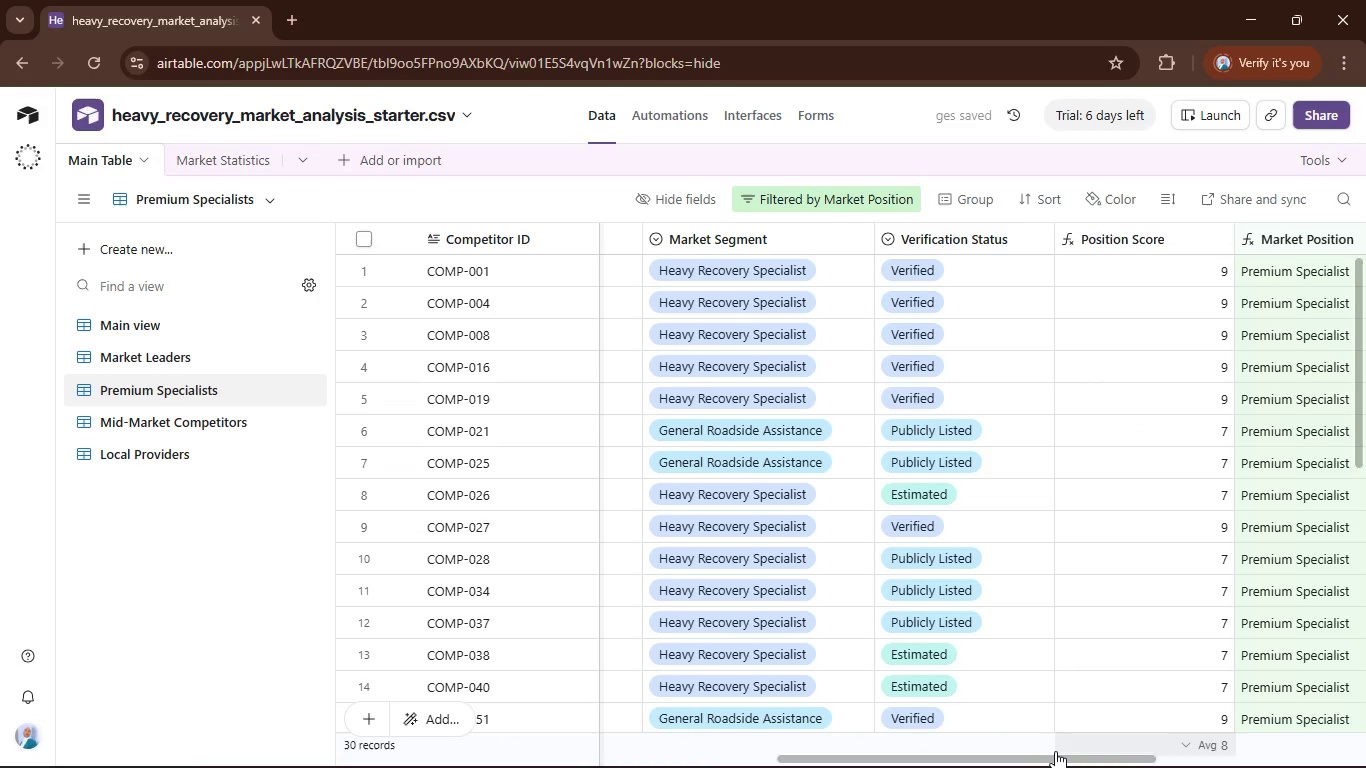 
left_click_drag(start_coordinate=[1051, 757], to_coordinate=[1276, 766])
 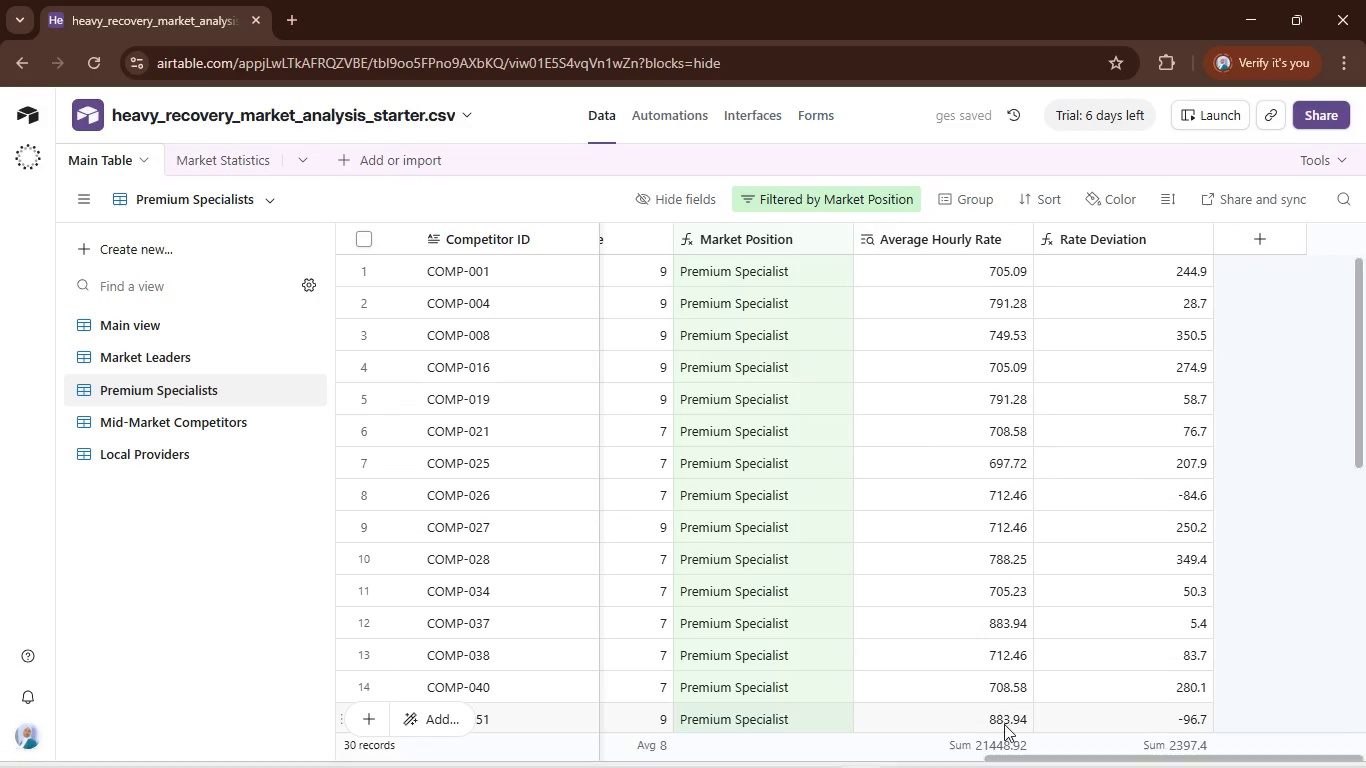 
left_click([1014, 733])
 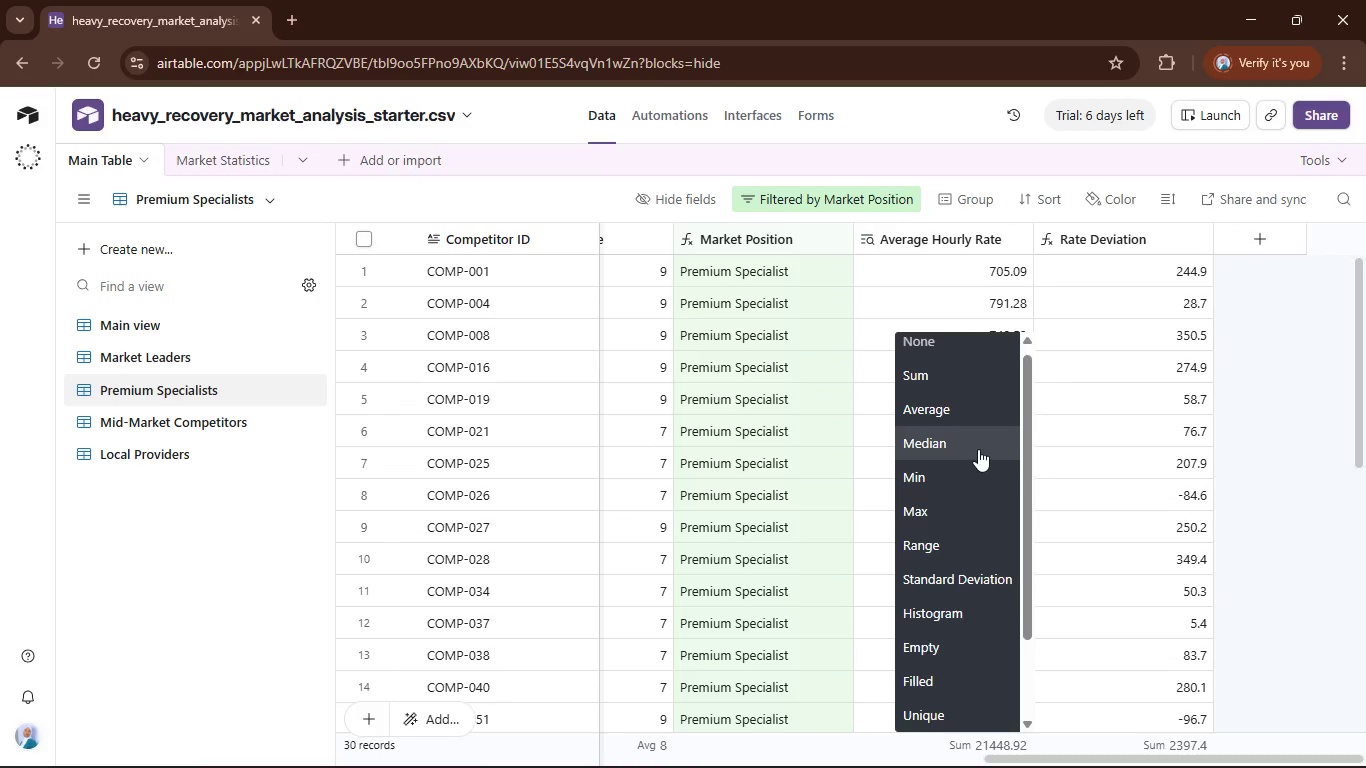 
left_click([976, 416])
 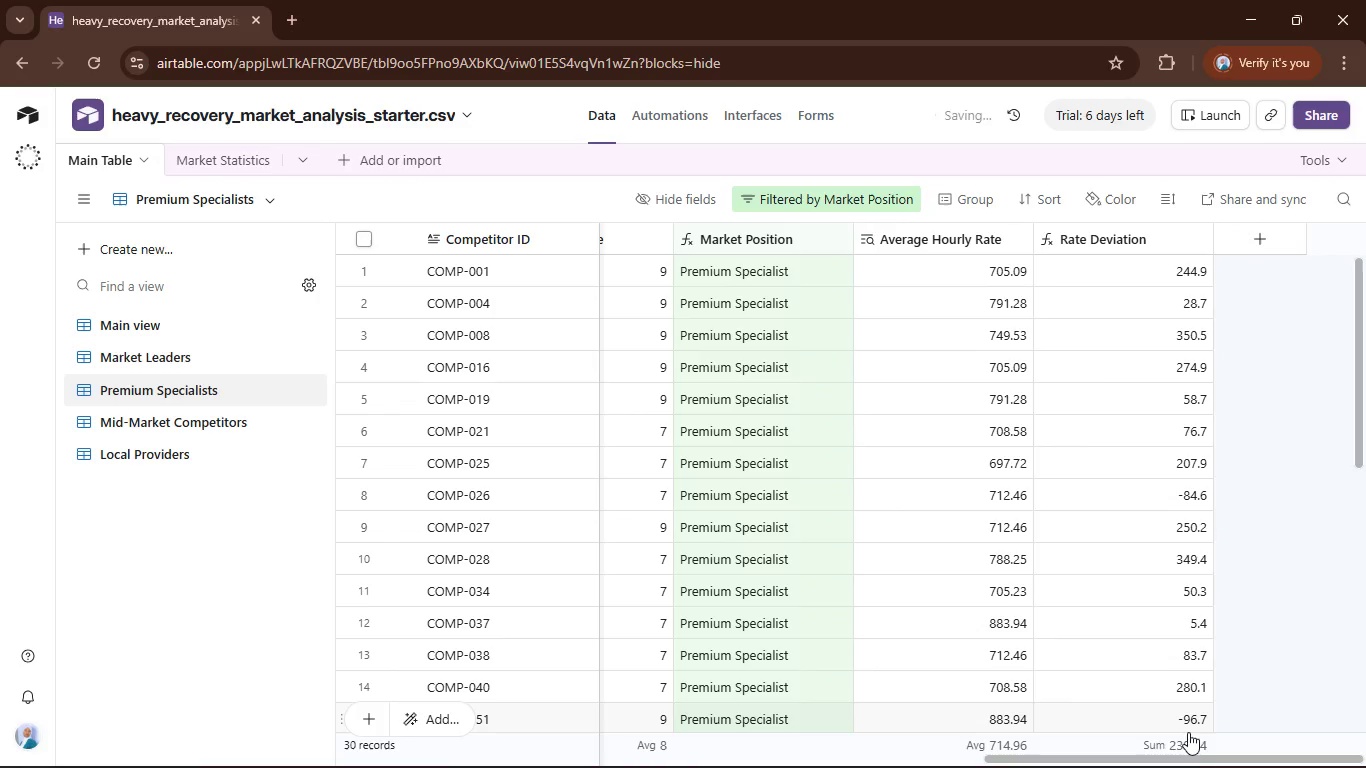 
left_click([1189, 743])
 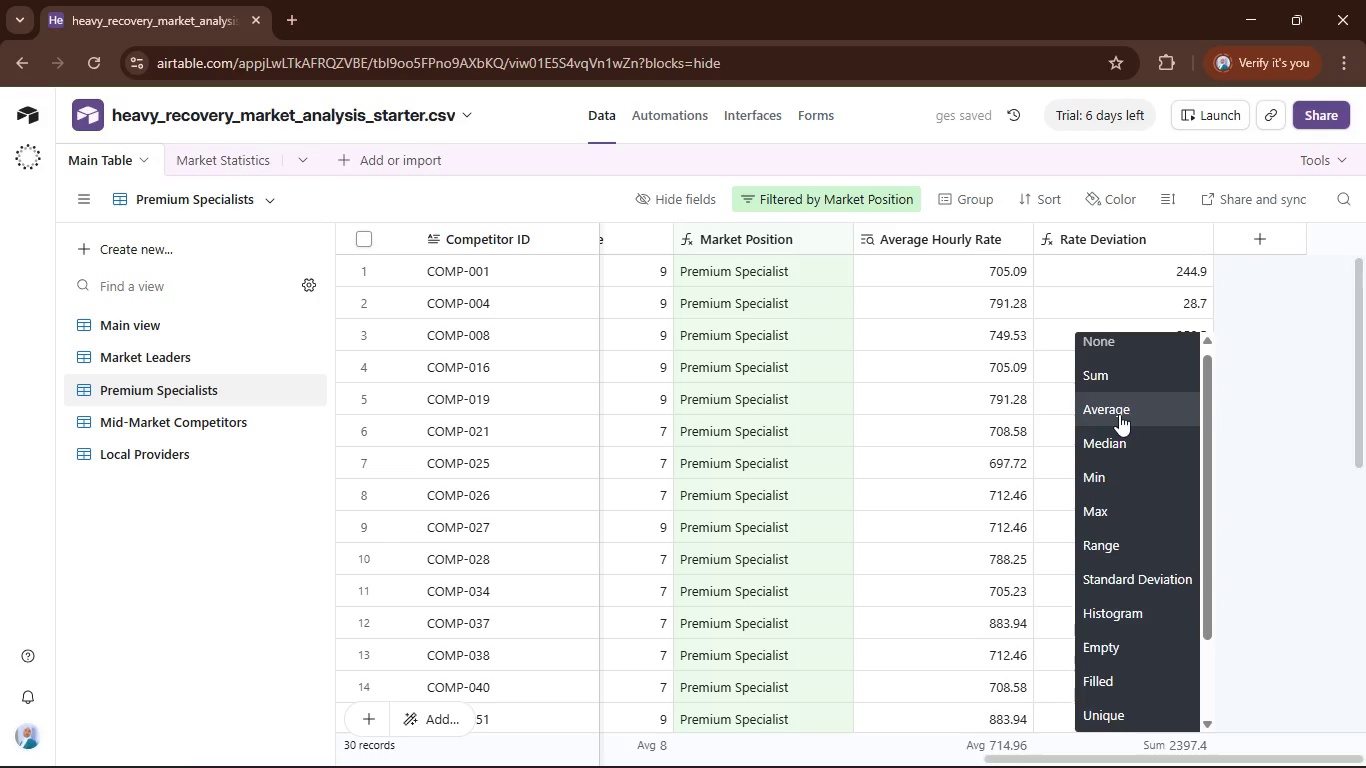 
left_click([1119, 414])
 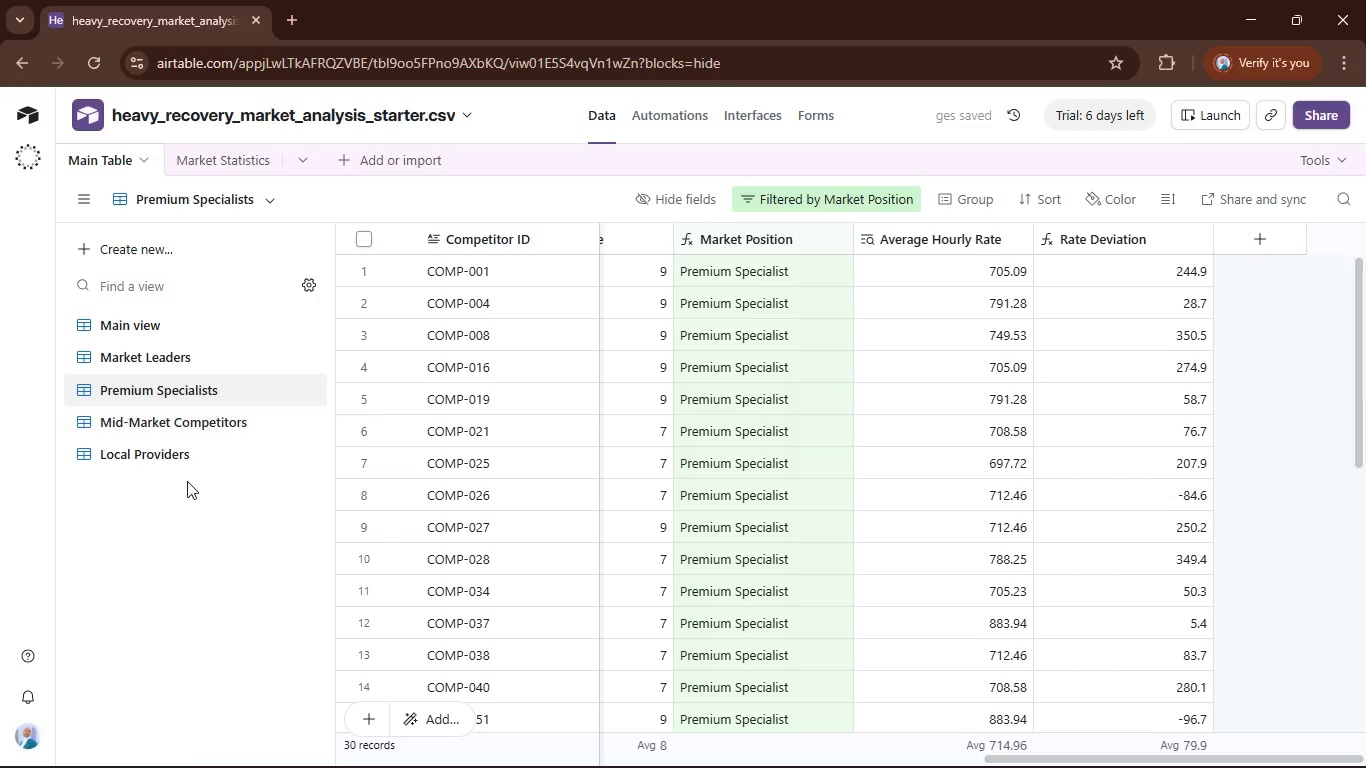 
left_click([211, 358])
 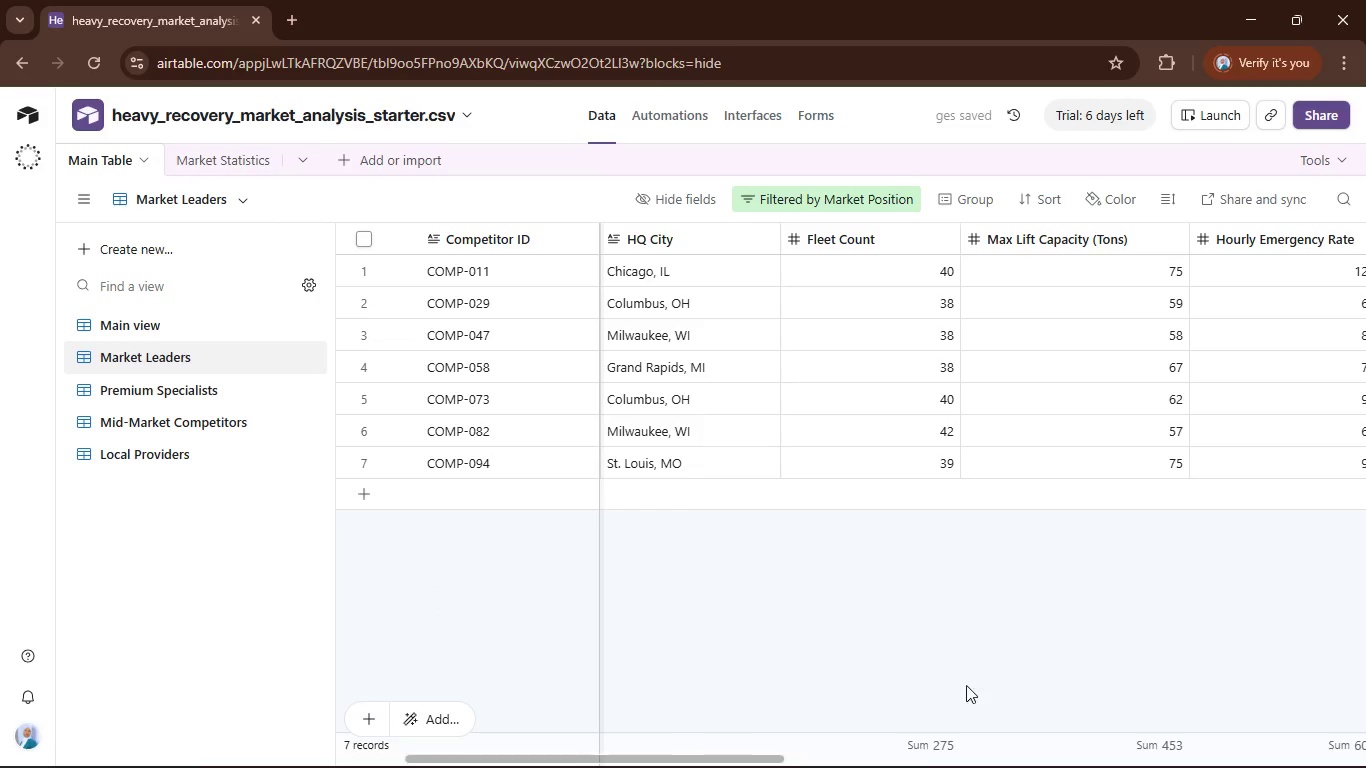 
left_click([943, 745])
 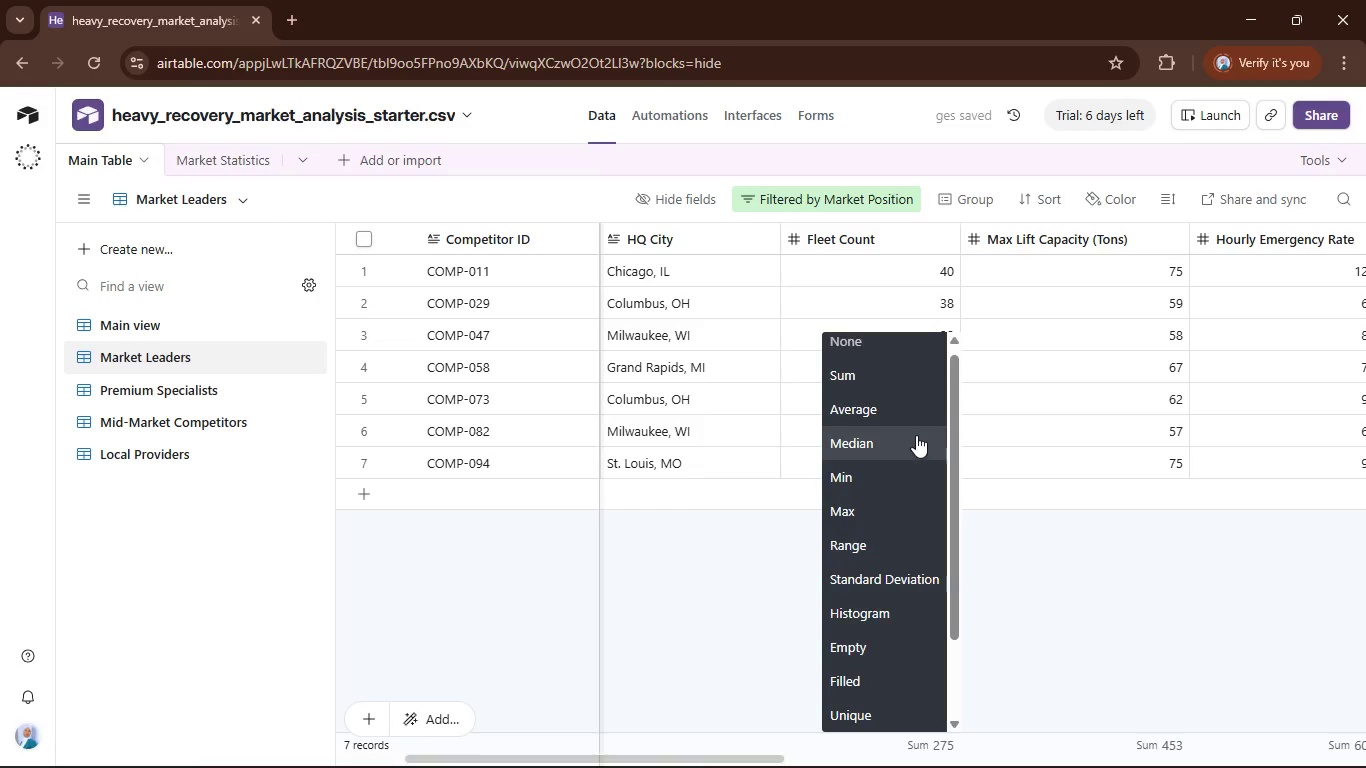 
left_click([913, 414])
 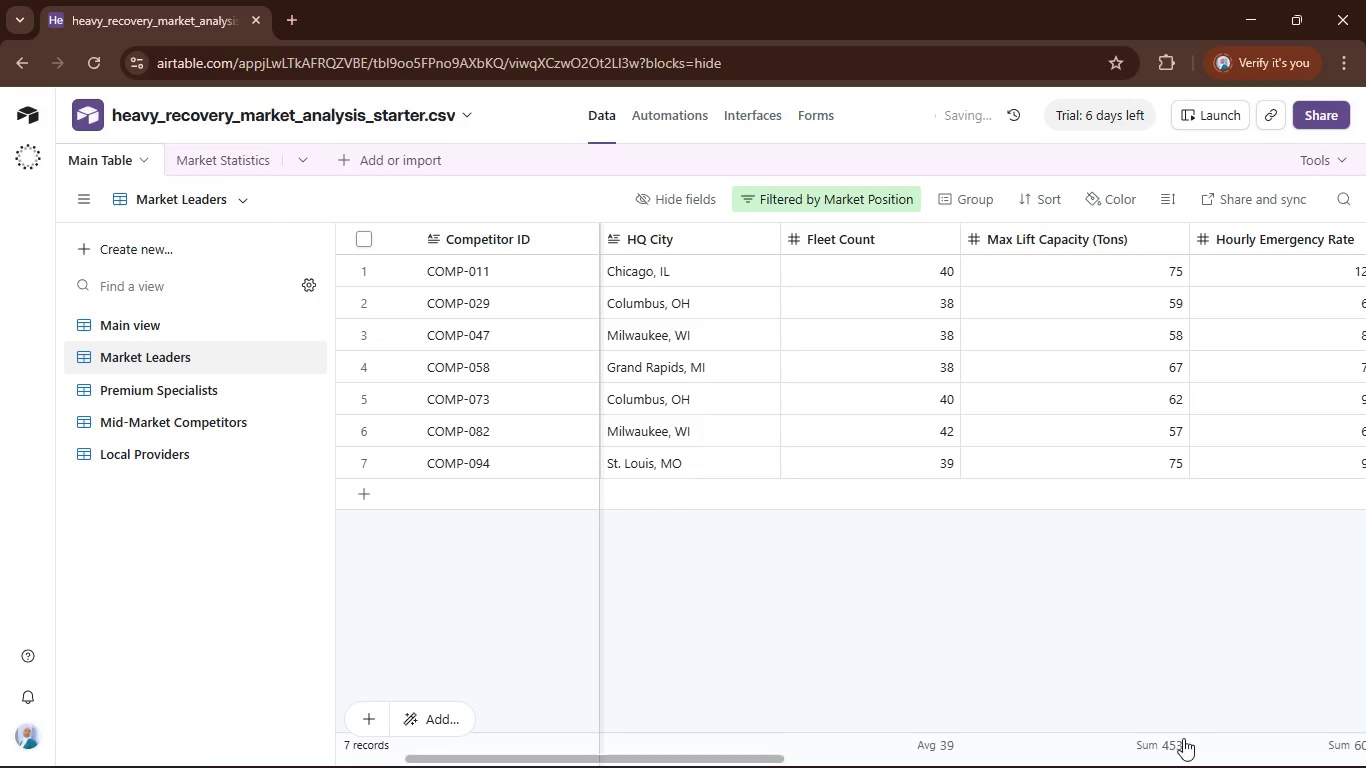 
left_click([1178, 742])
 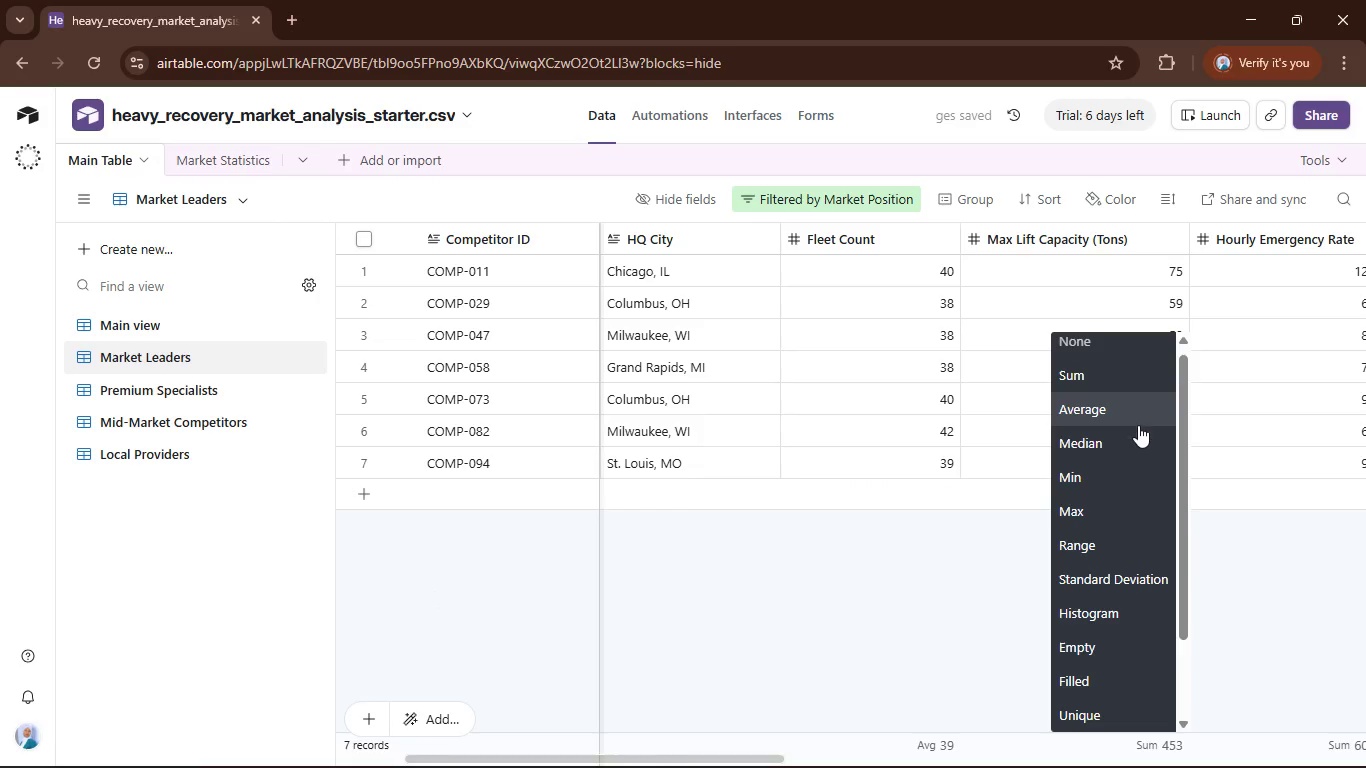 
left_click([1118, 415])
 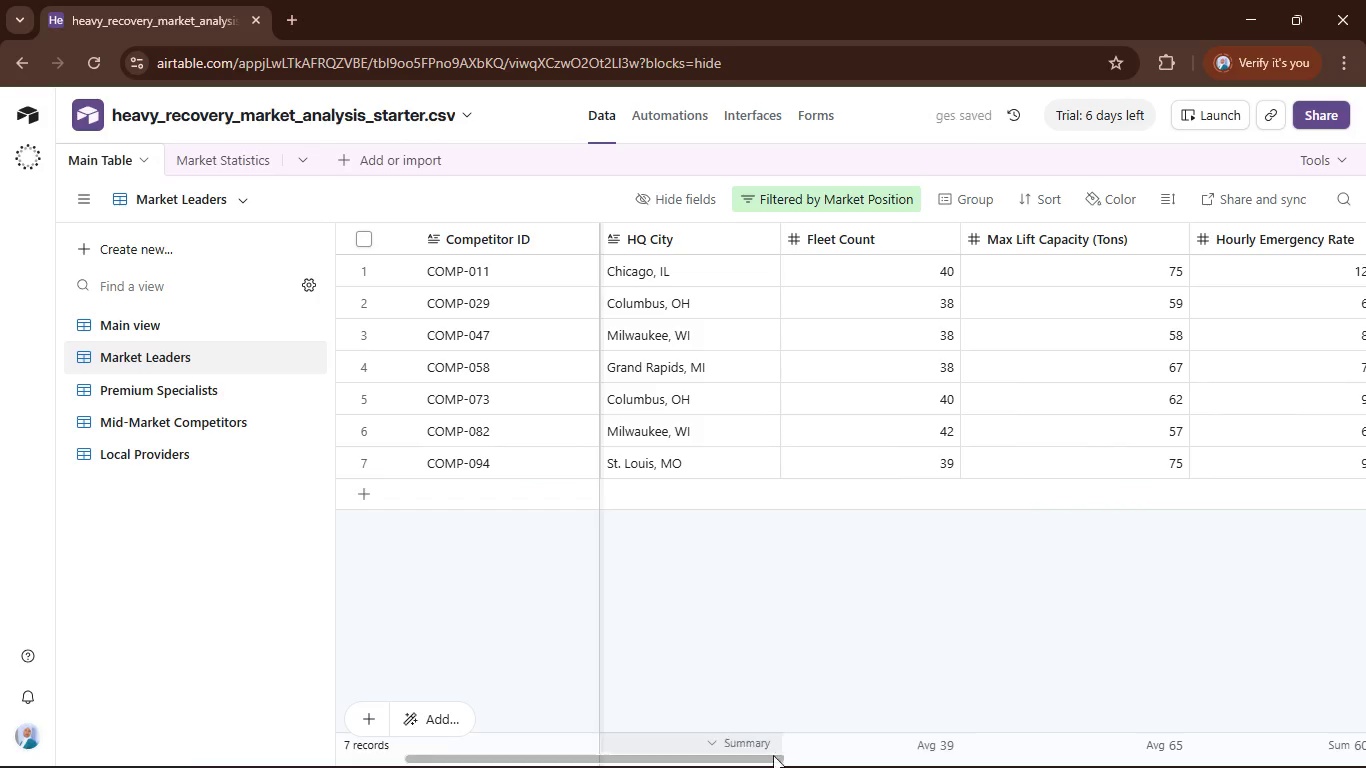 
left_click_drag(start_coordinate=[770, 757], to_coordinate=[993, 767])
 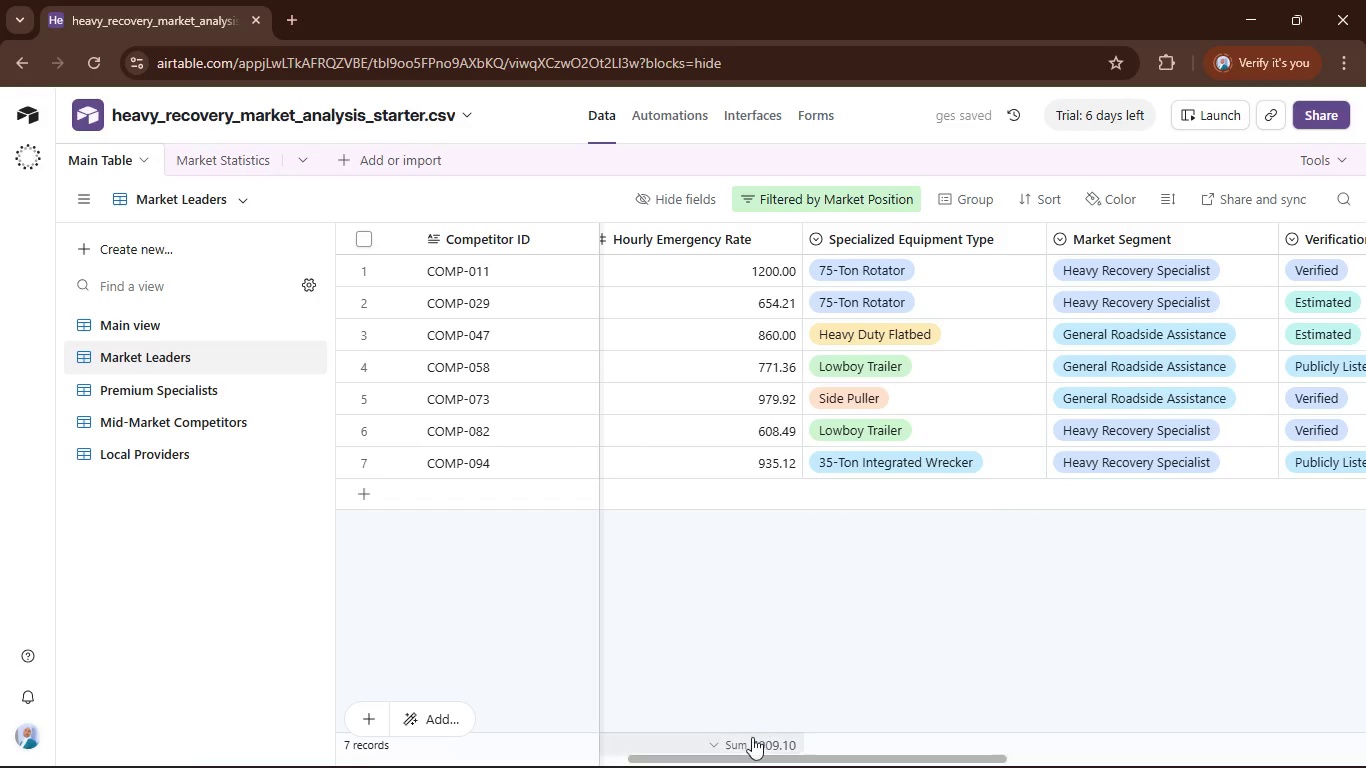 
left_click([752, 739])
 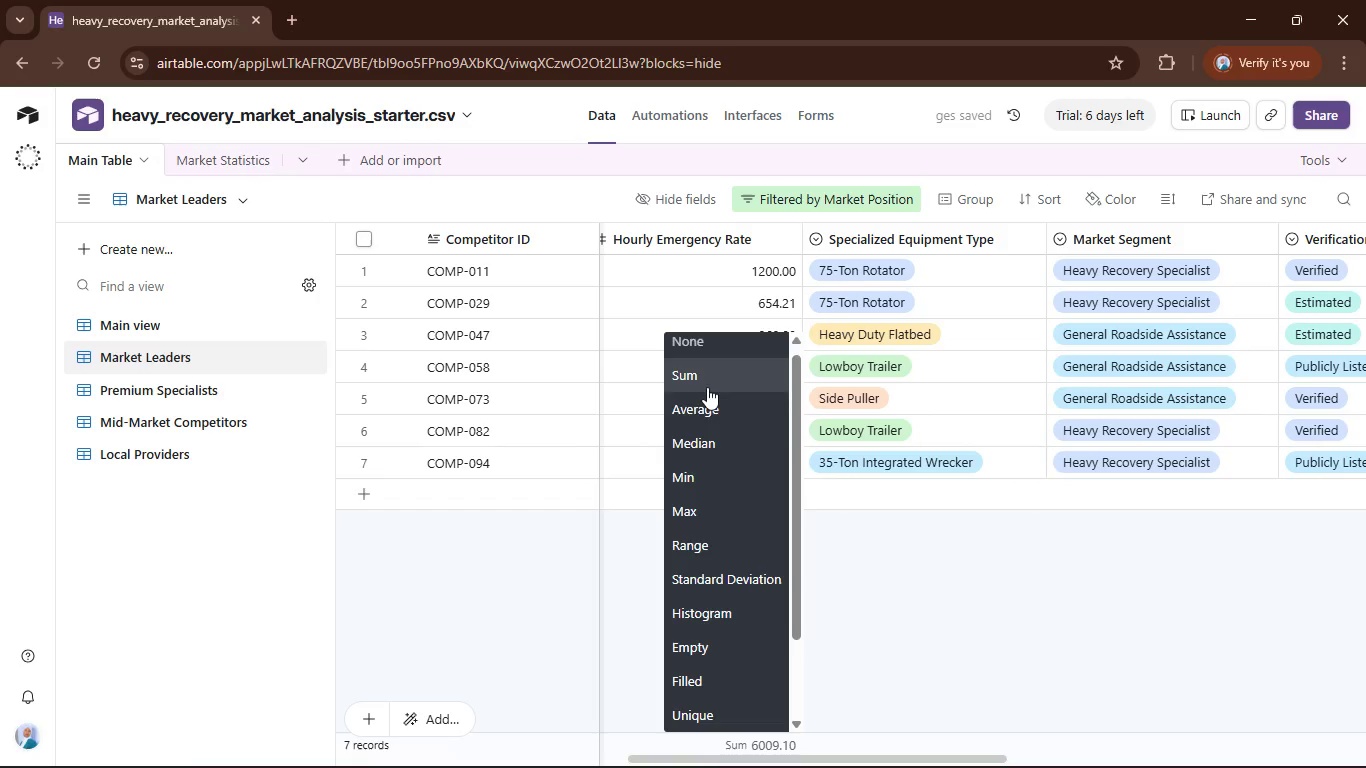 
left_click([707, 406])
 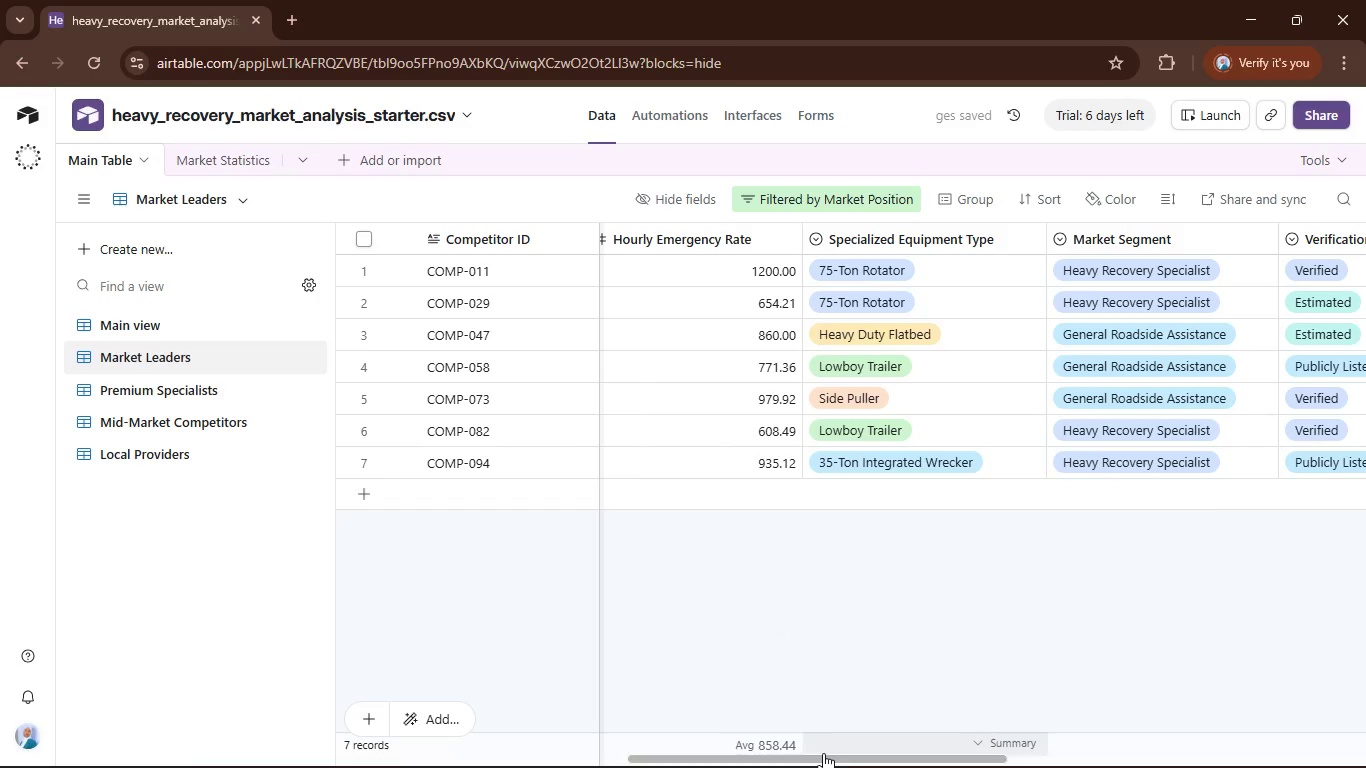 
left_click_drag(start_coordinate=[824, 758], to_coordinate=[1049, 767])
 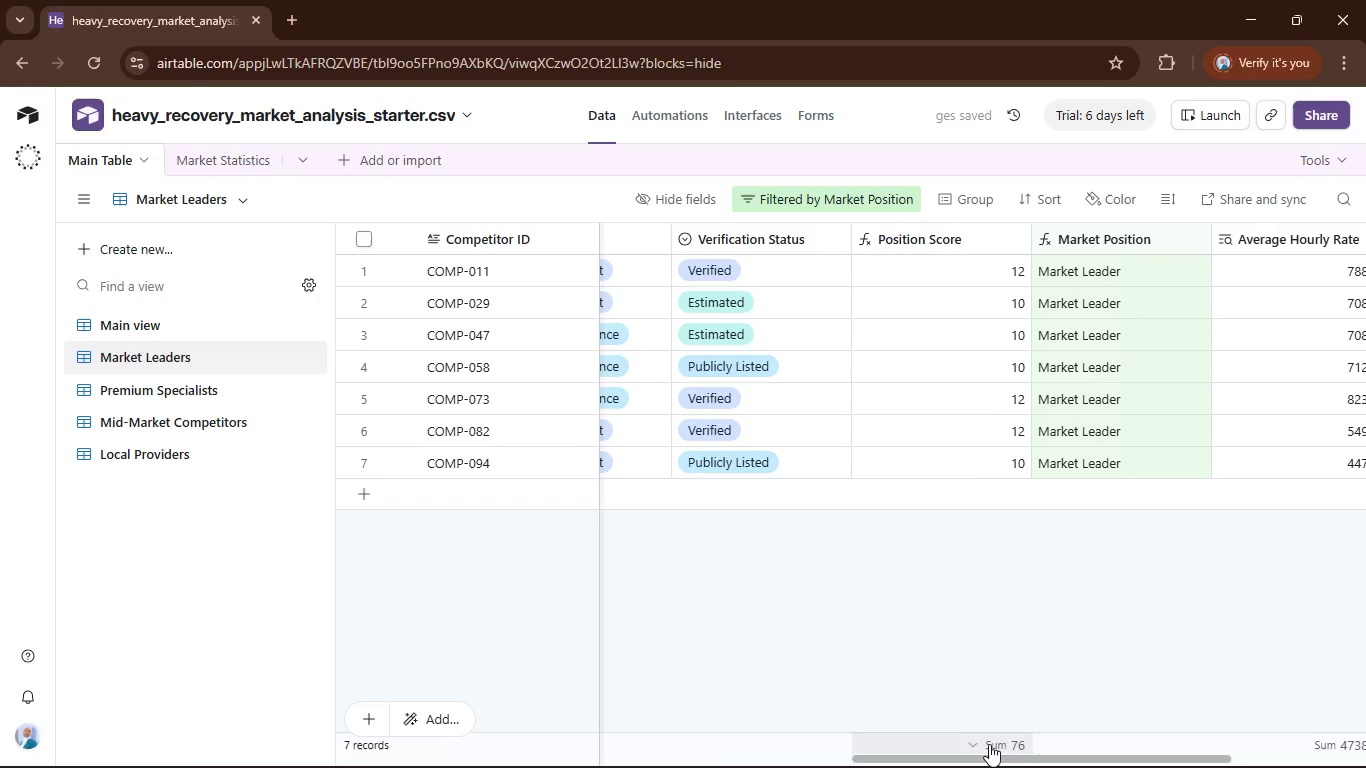 
left_click([989, 744])
 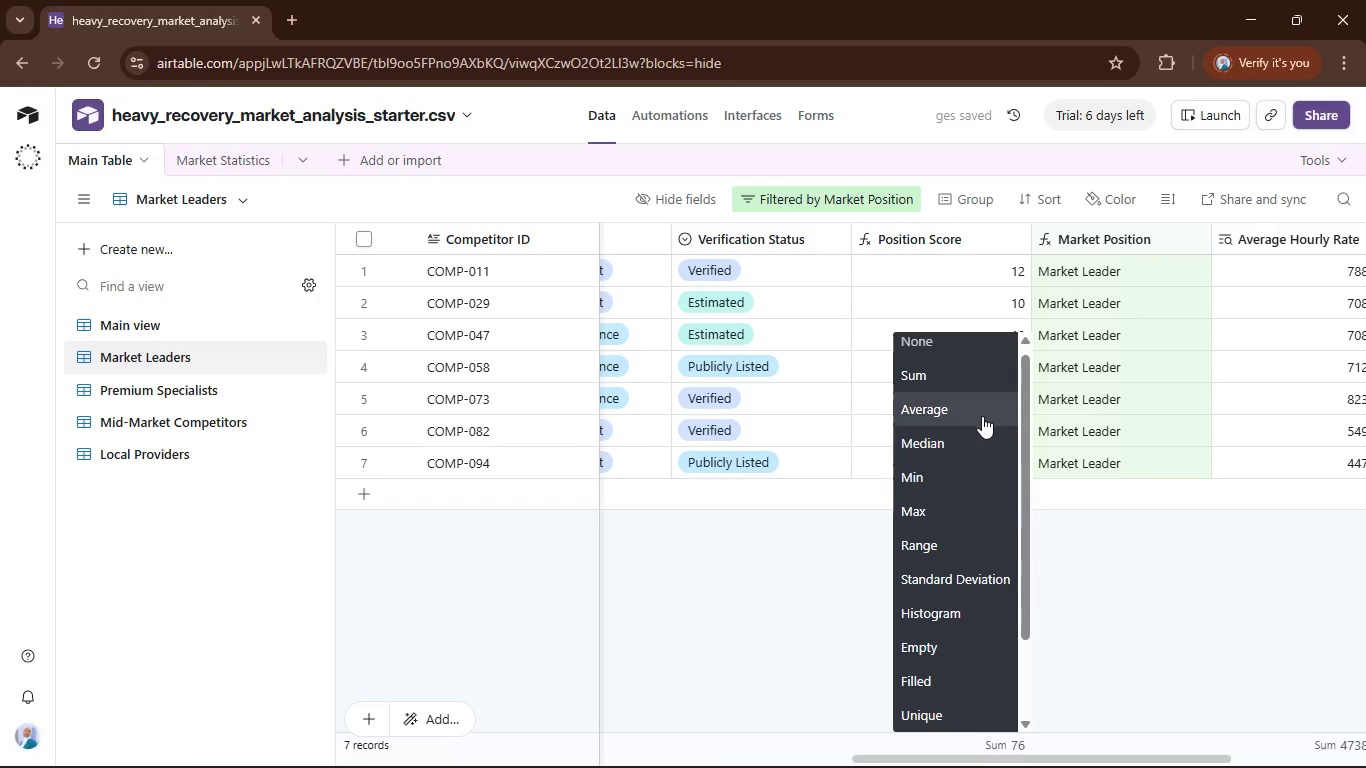 
left_click([978, 405])
 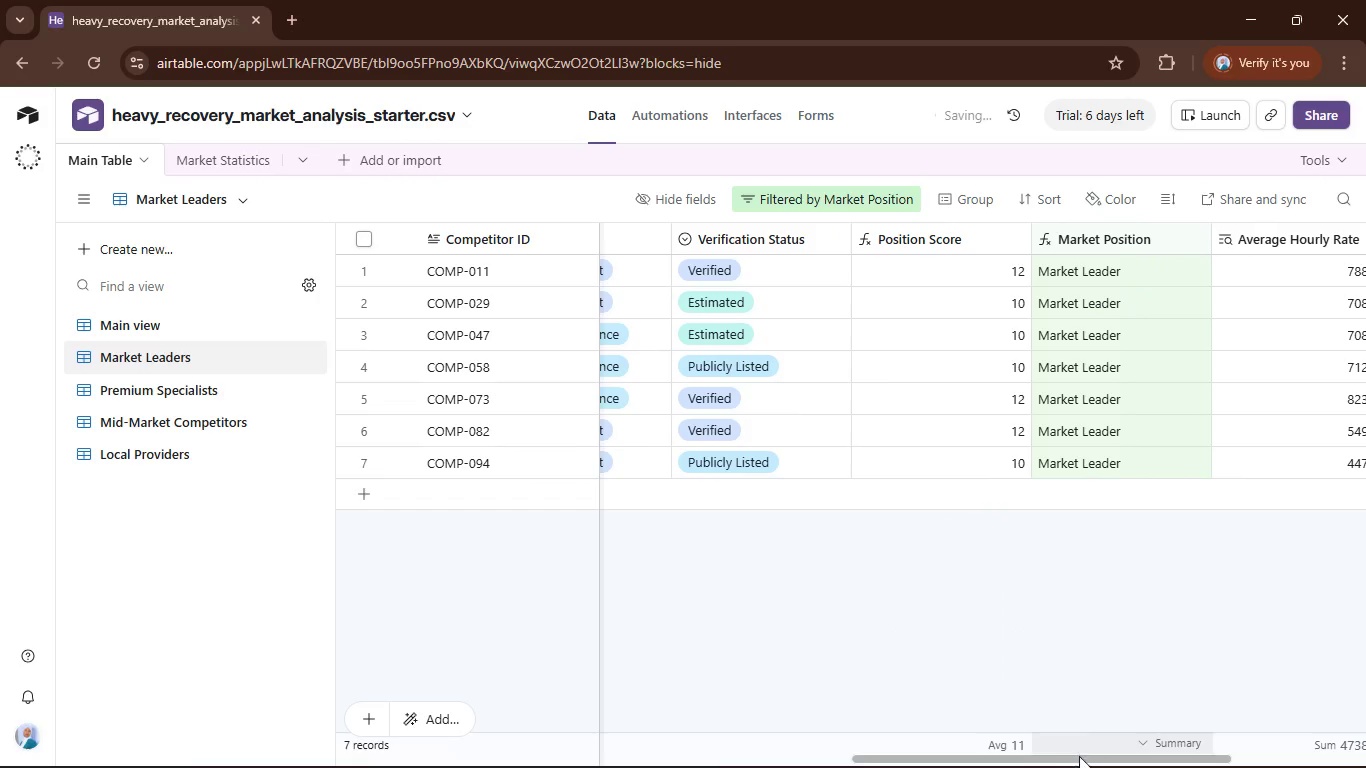 
left_click_drag(start_coordinate=[1079, 758], to_coordinate=[1243, 760])
 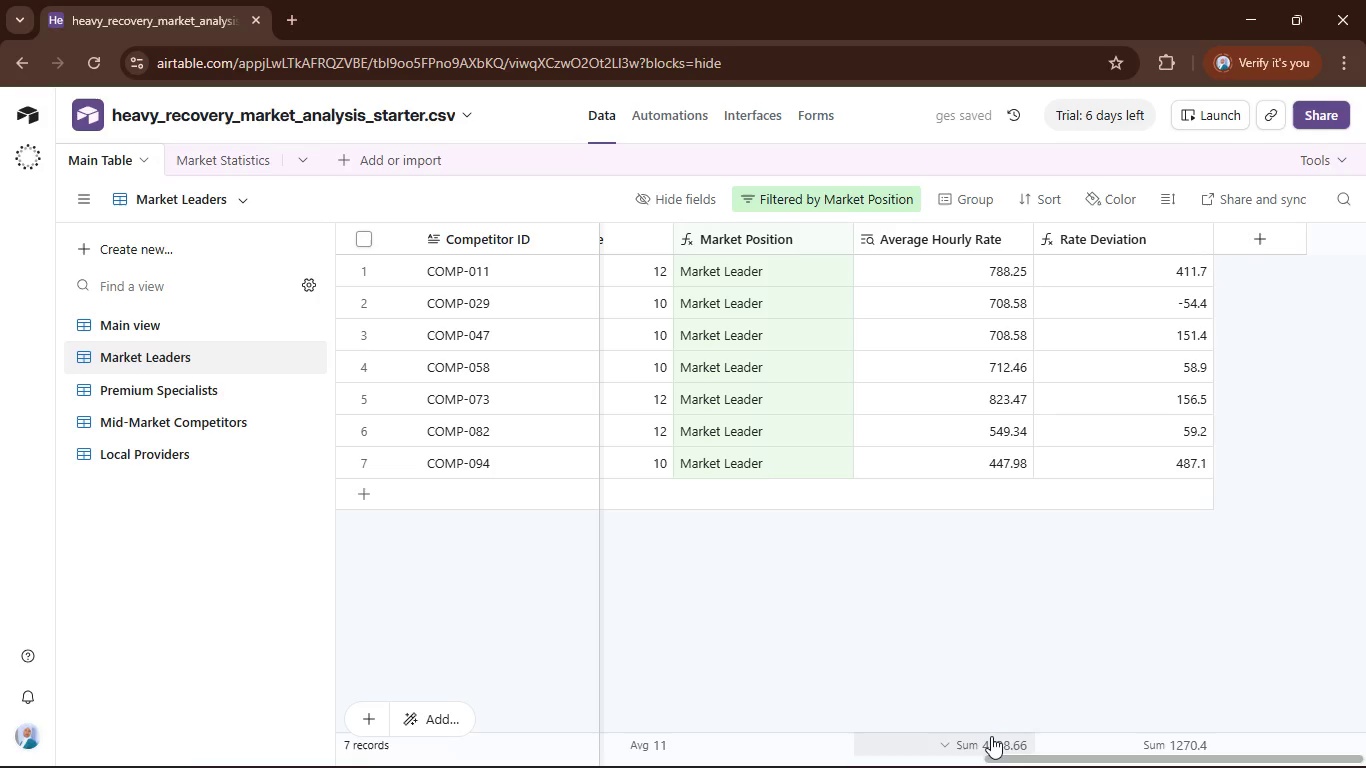 
left_click([991, 738])
 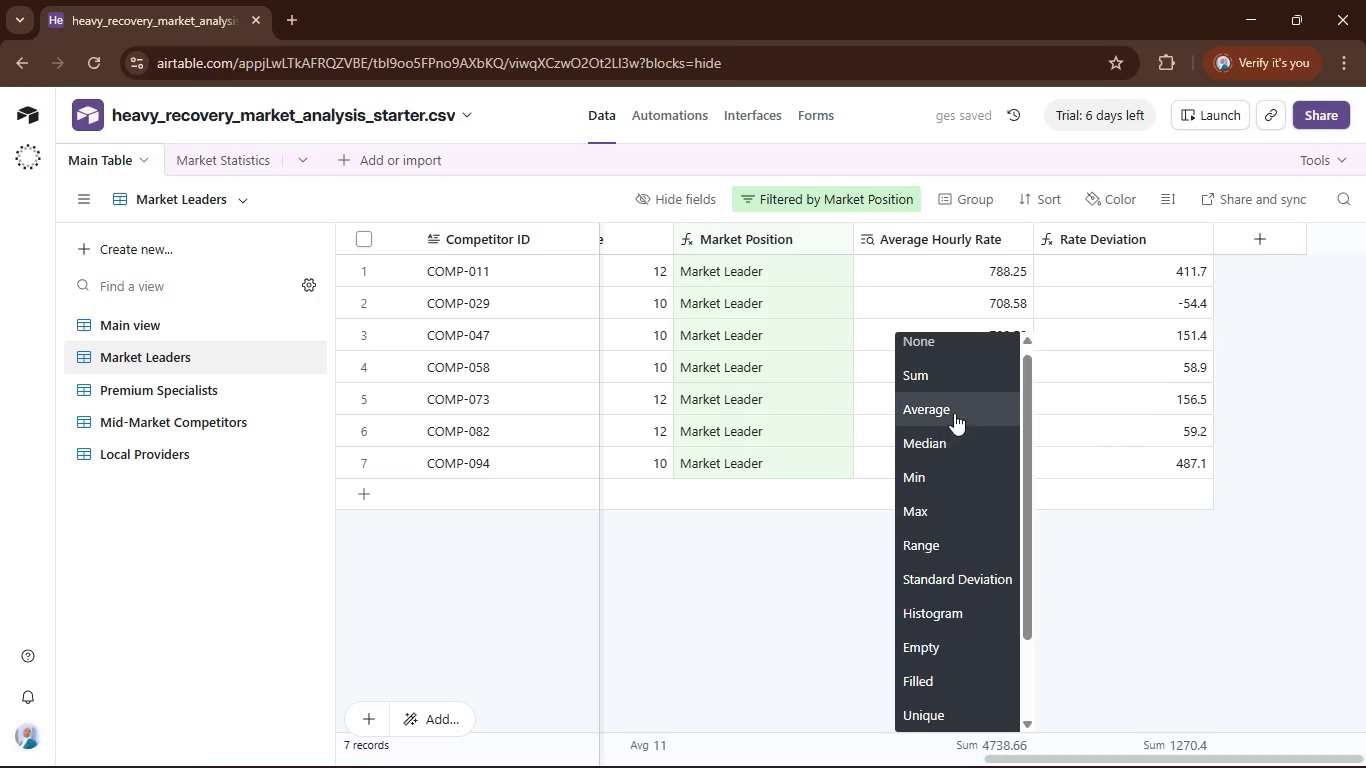 
left_click([953, 408])
 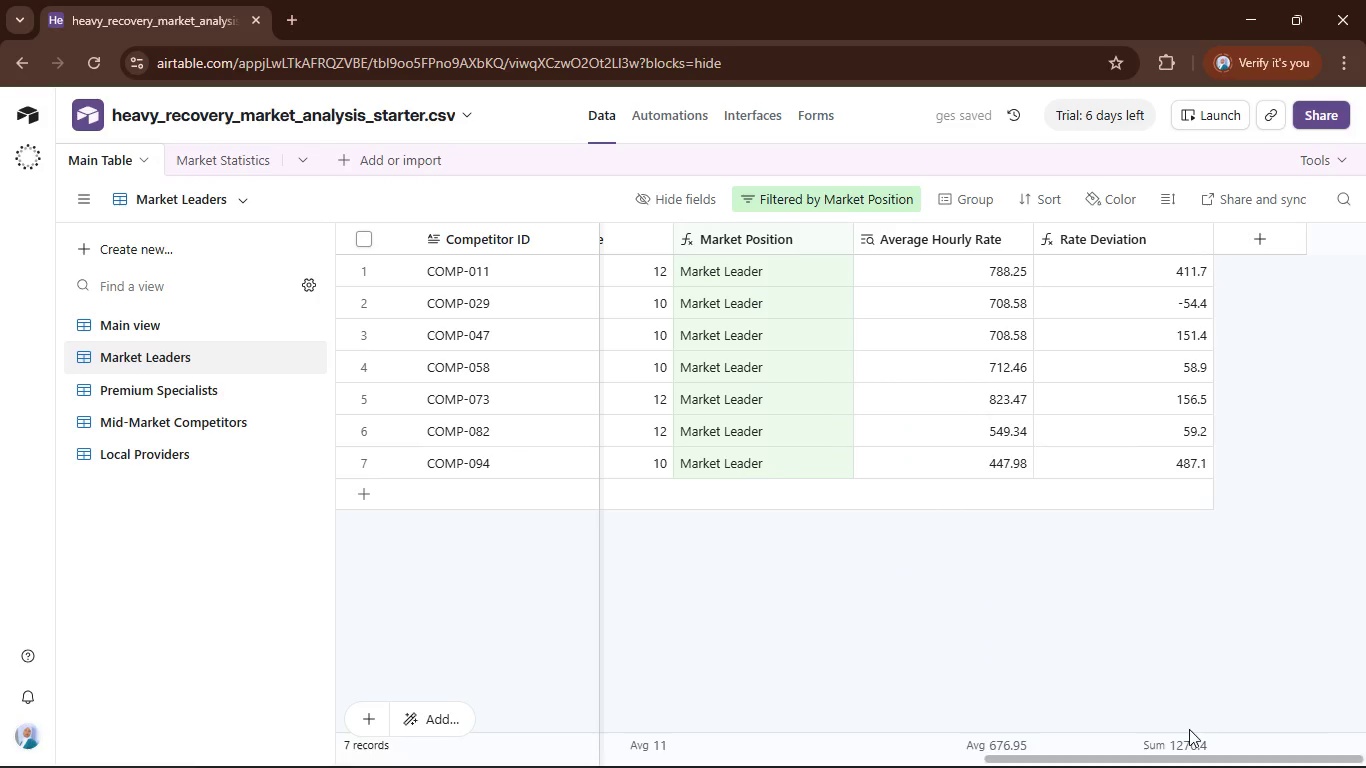 
left_click([1187, 738])